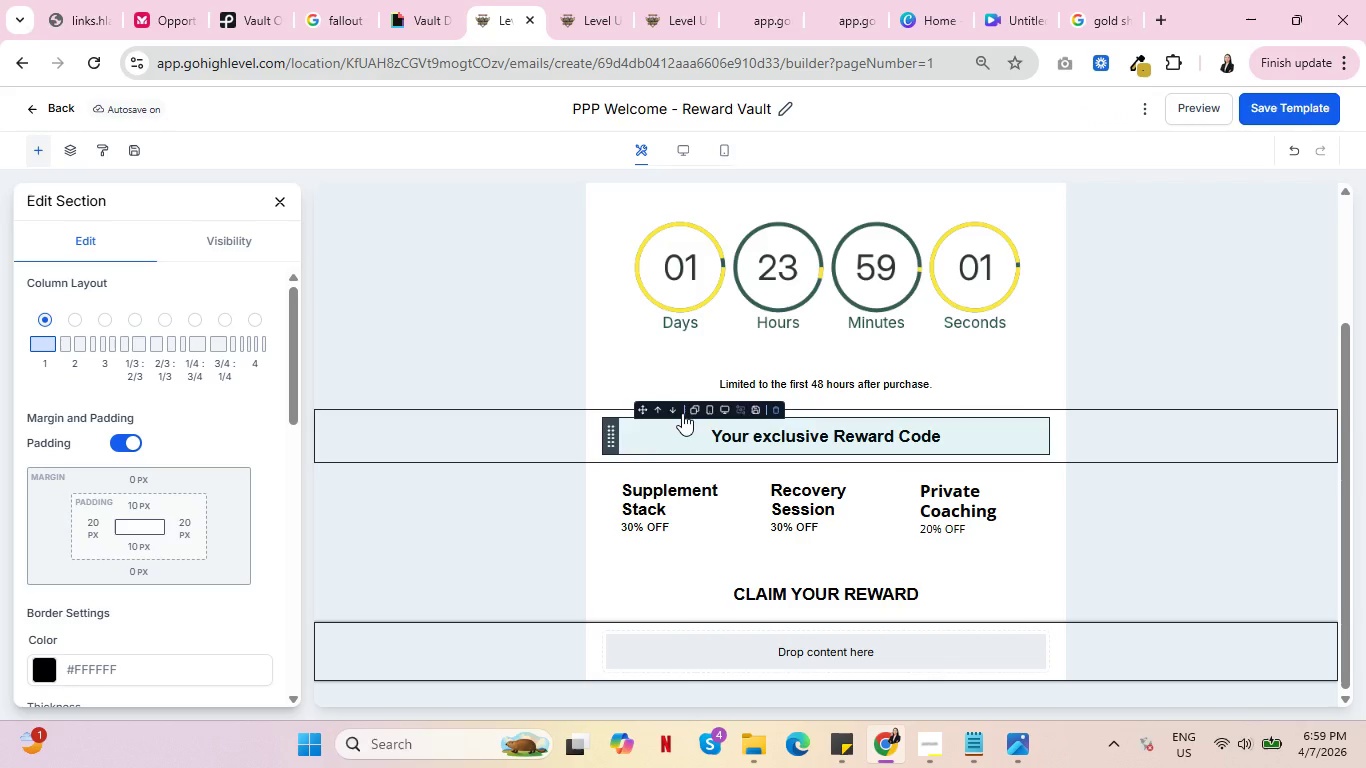 
wait(18.69)
 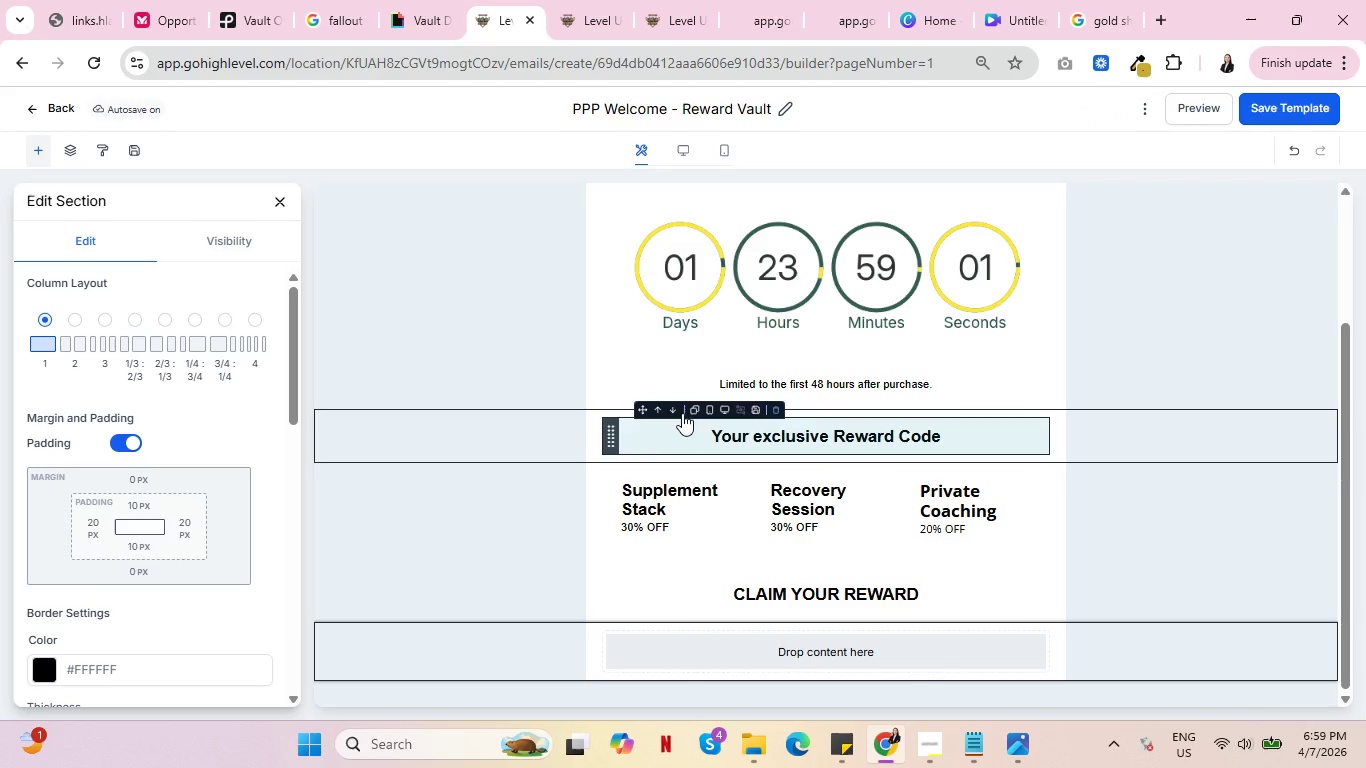 
scroll: coordinate [685, 459], scroll_direction: down, amount: 4.0
 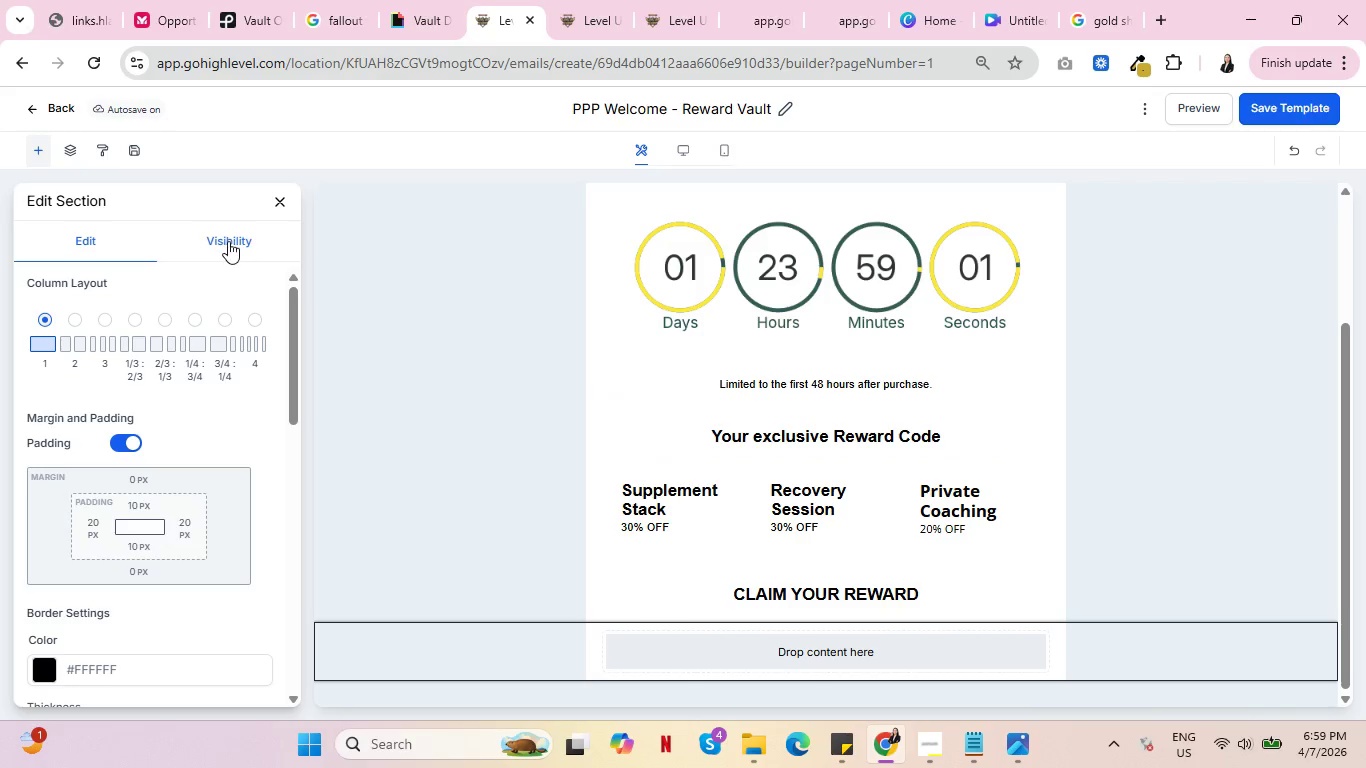 
left_click([282, 197])
 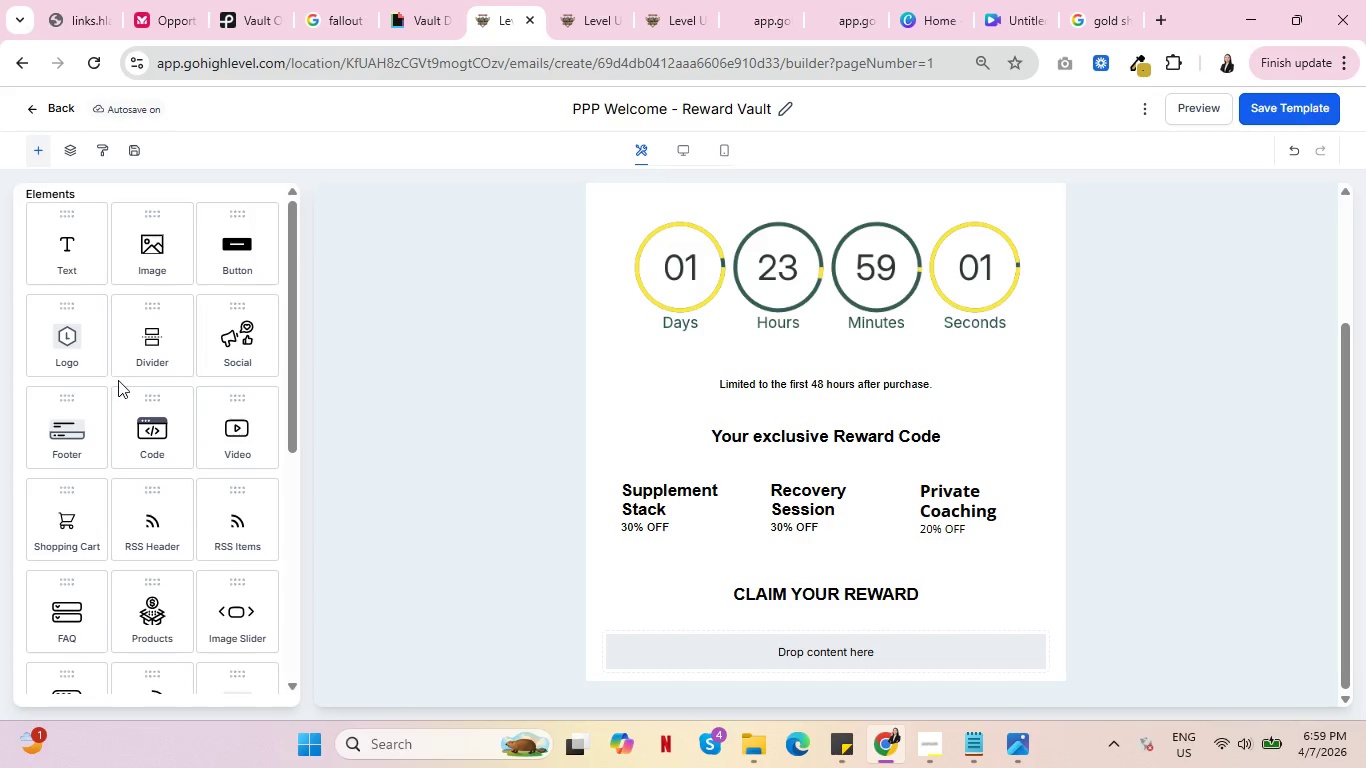 
scroll: coordinate [99, 431], scroll_direction: down, amount: 2.0
 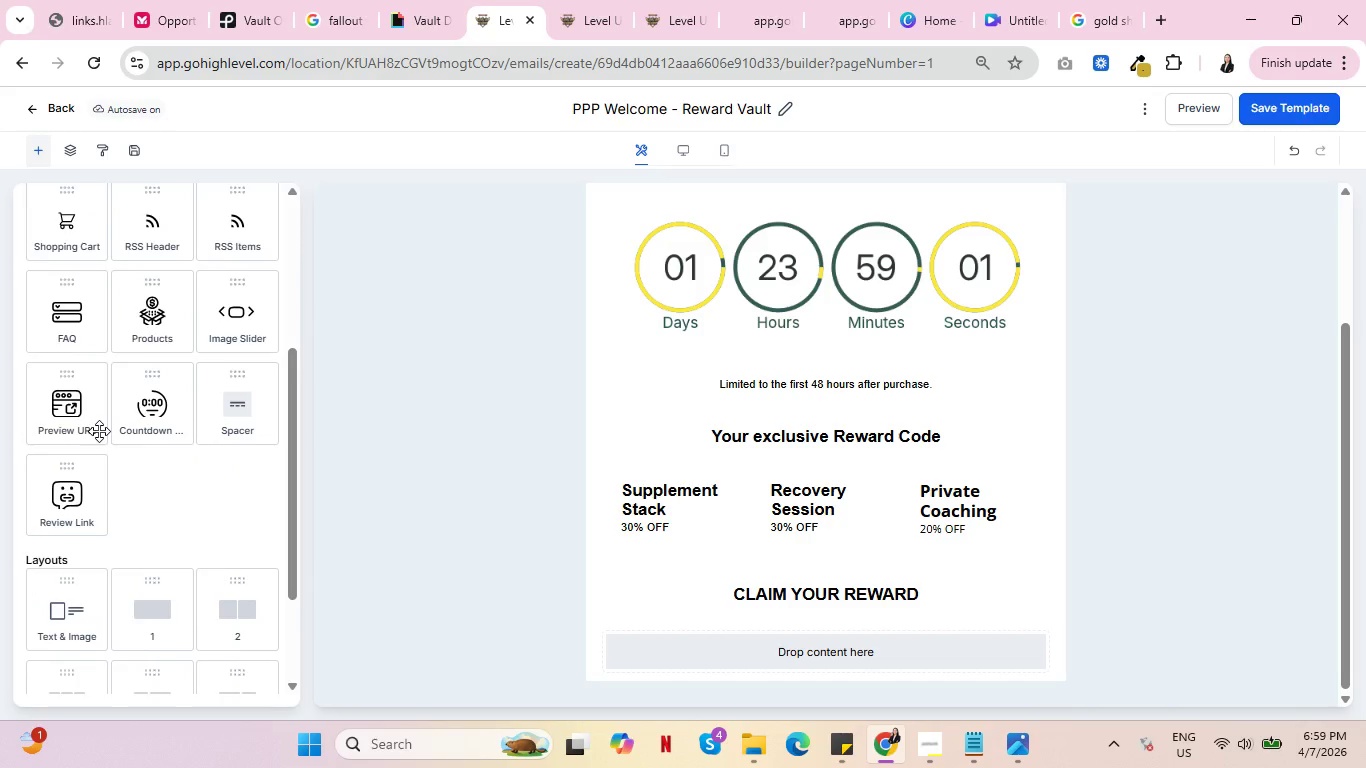 
scroll: coordinate [99, 431], scroll_direction: up, amount: 3.0
 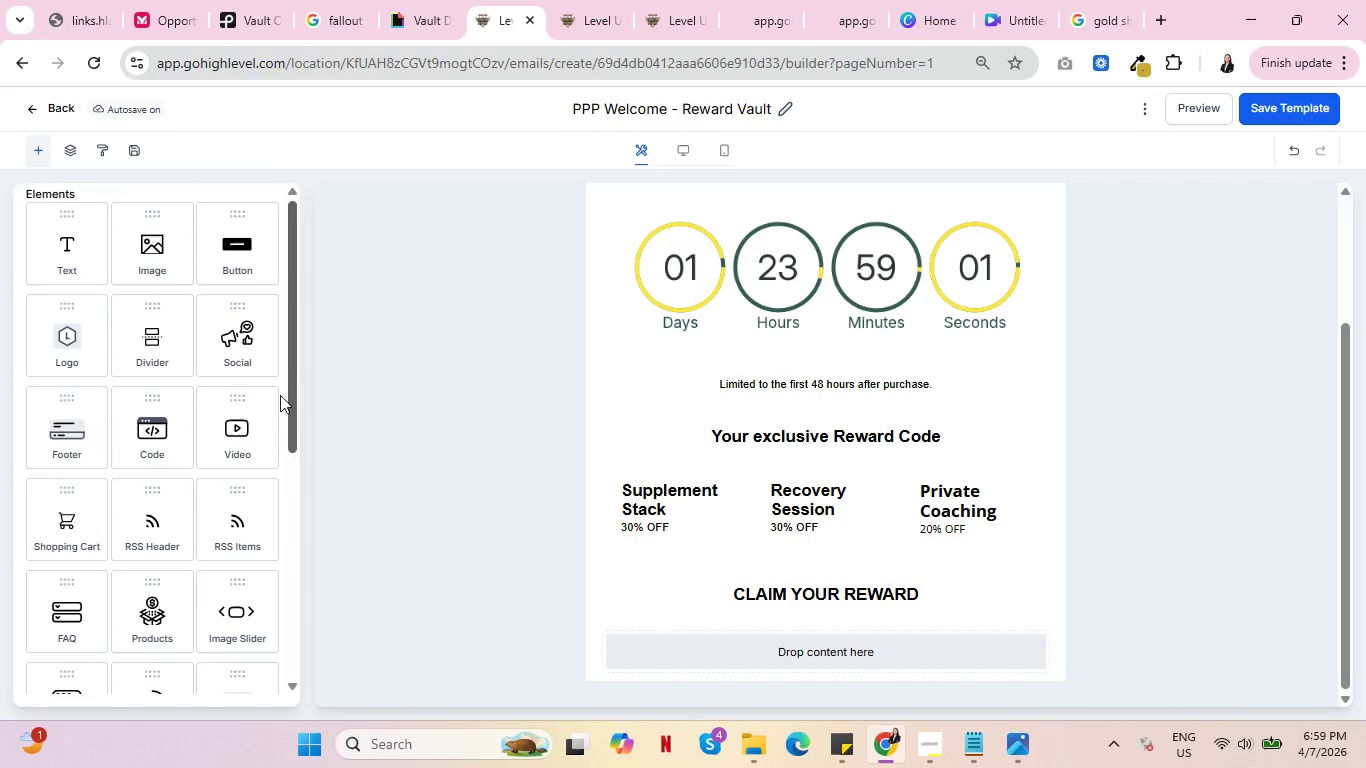 
left_click_drag(start_coordinate=[66, 439], to_coordinate=[834, 661])
 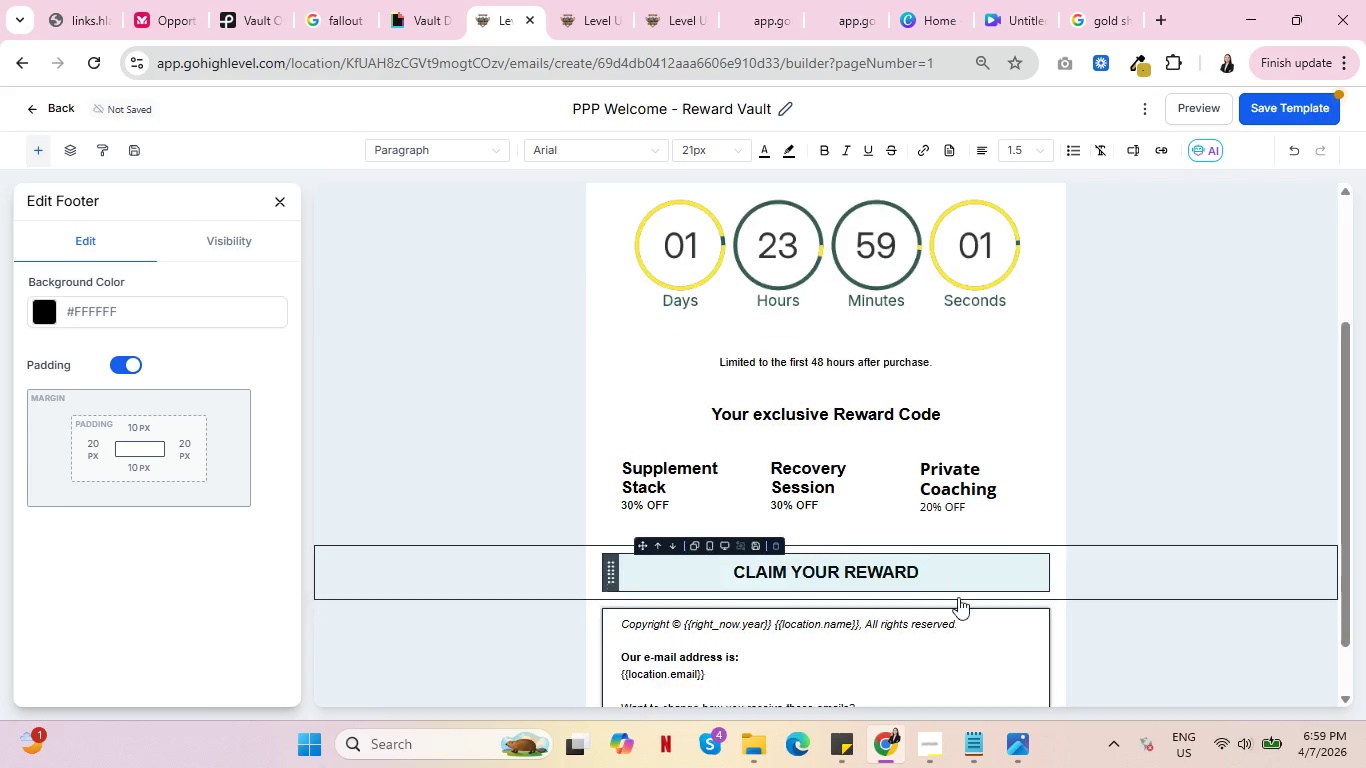 
scroll: coordinate [958, 597], scroll_direction: down, amount: 3.0
 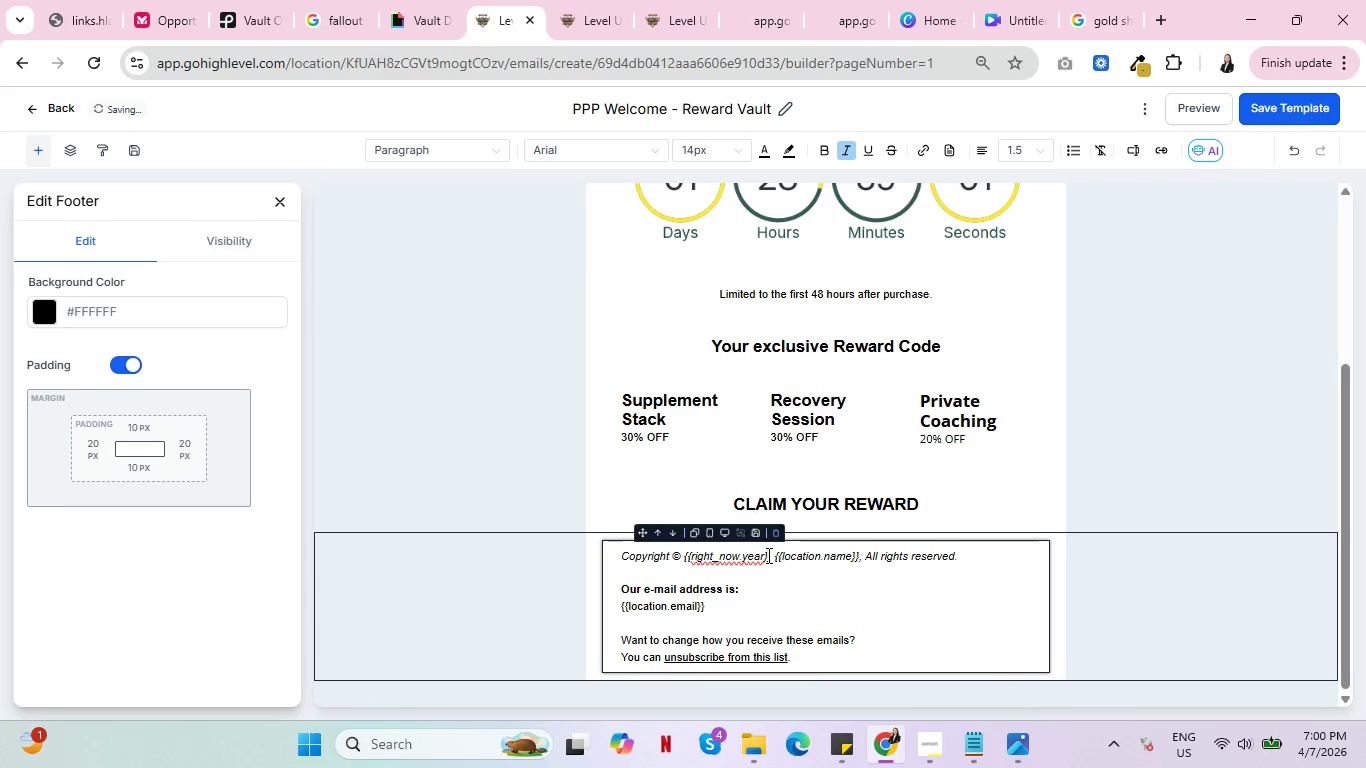 
wait(6.33)
 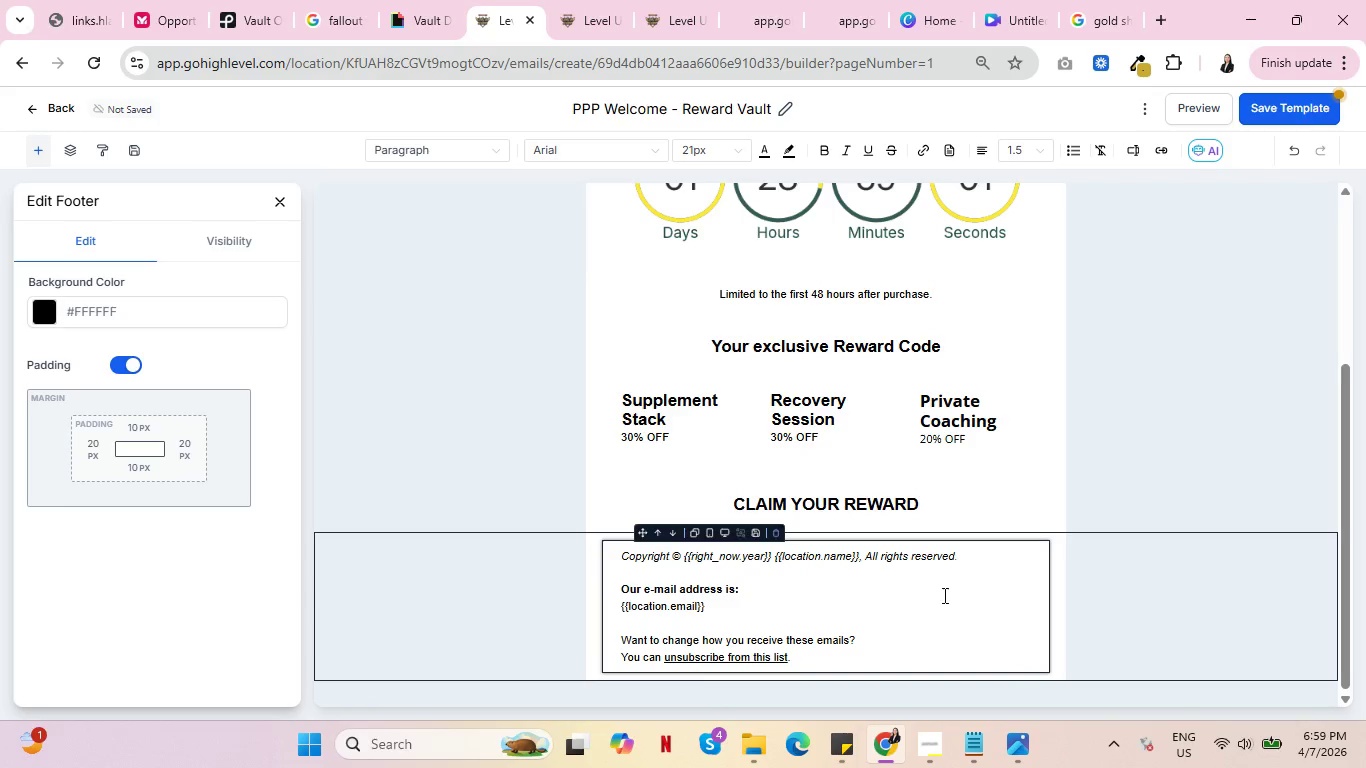 
key(Delete)
 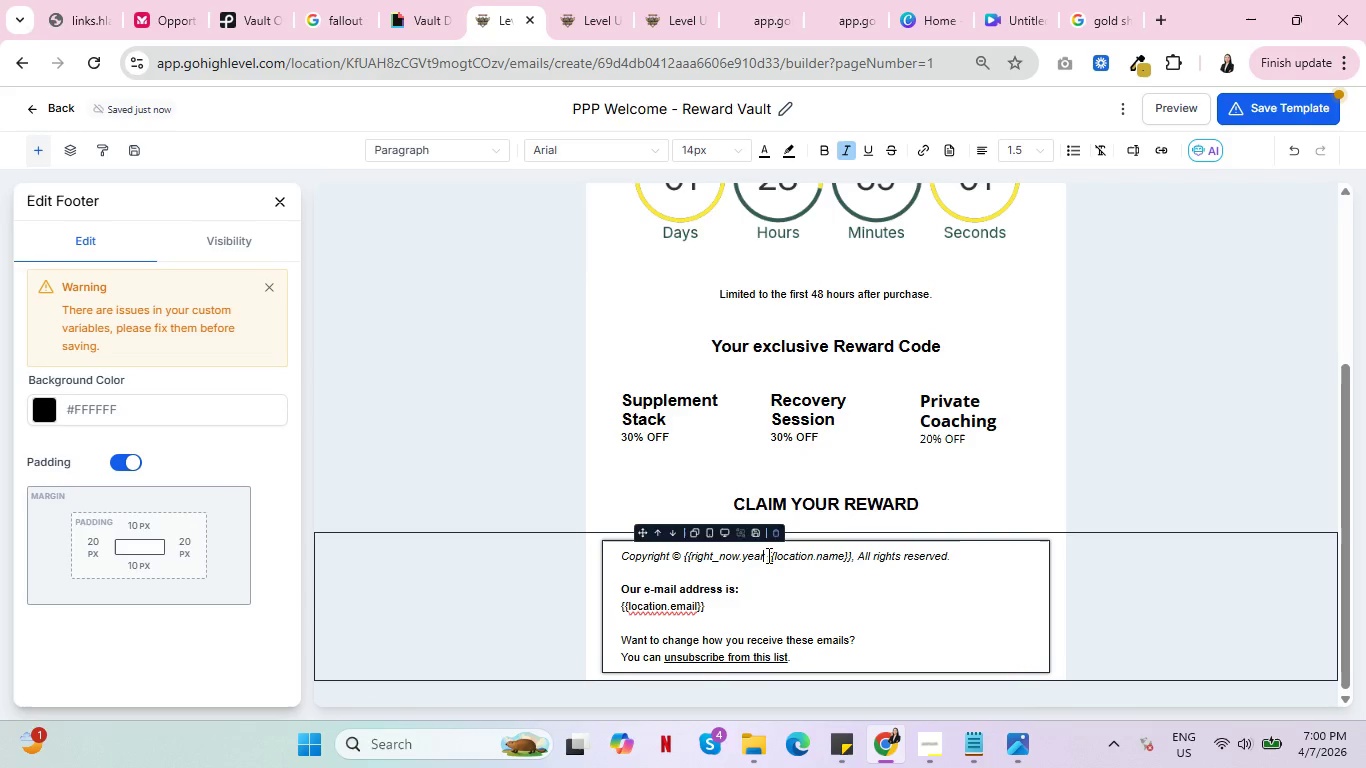 
key(Backspace)
 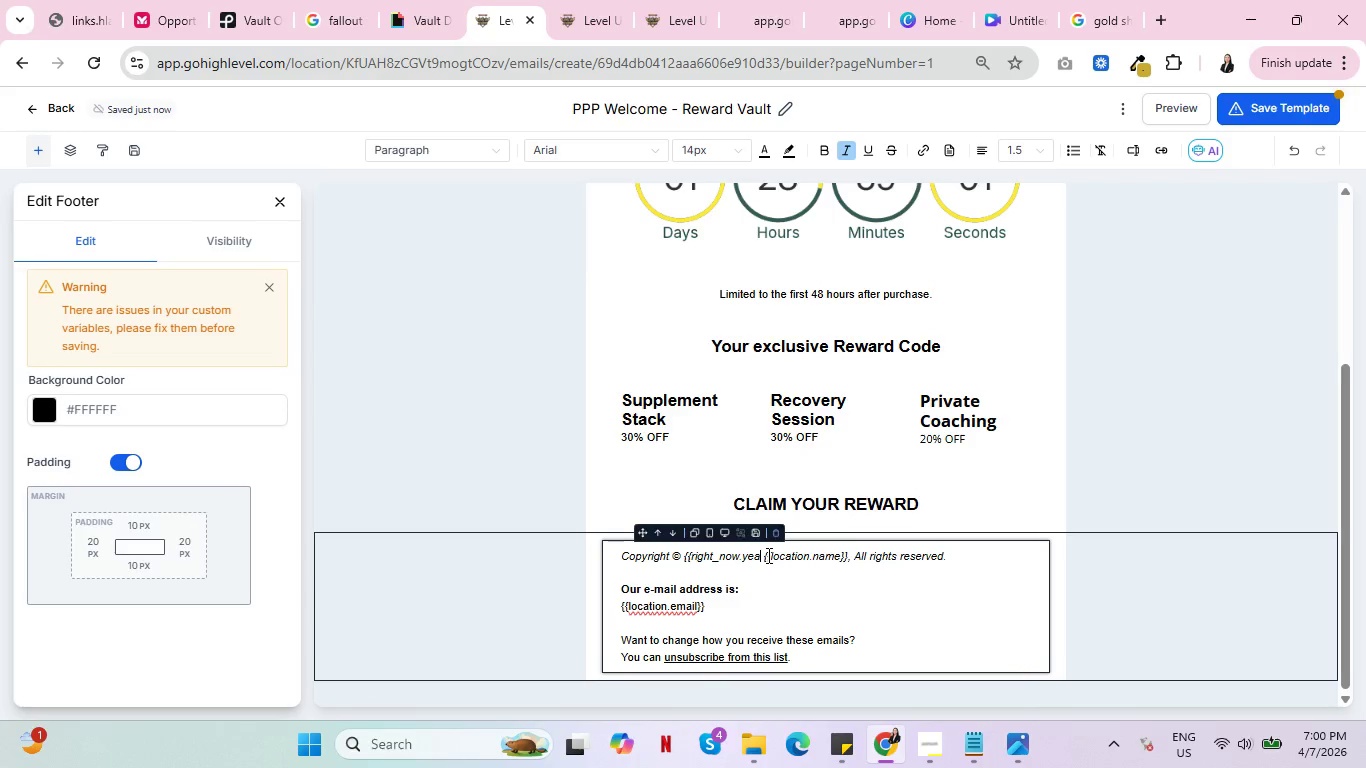 
key(Backspace)
 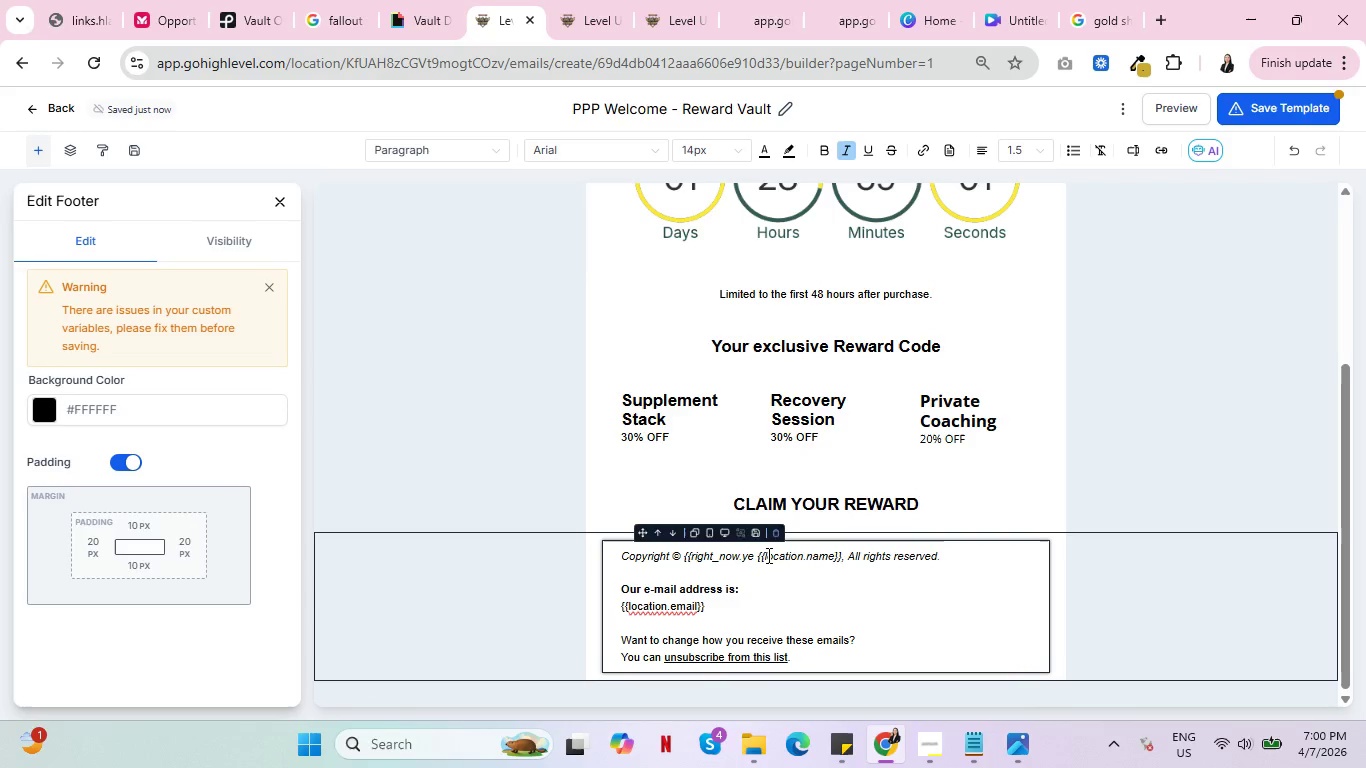 
key(Backspace)
 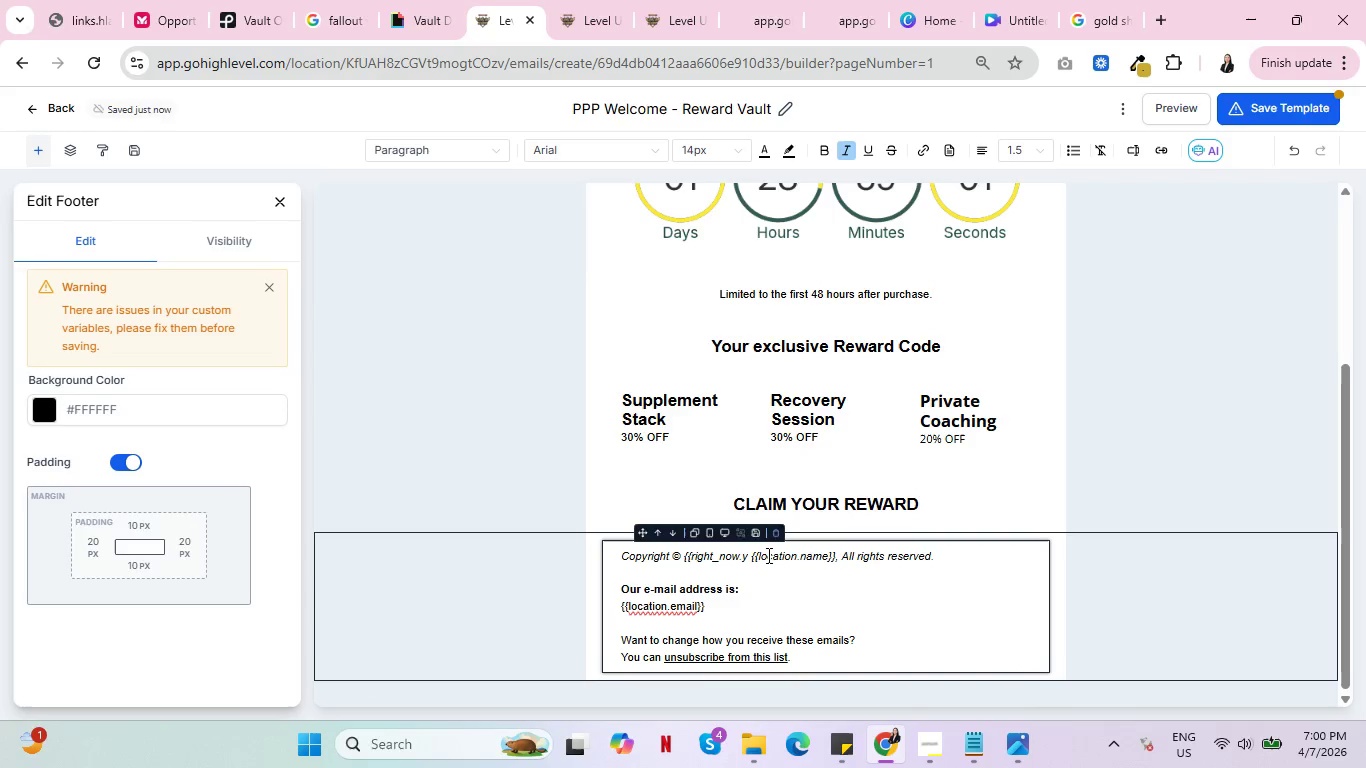 
key(Backspace)
 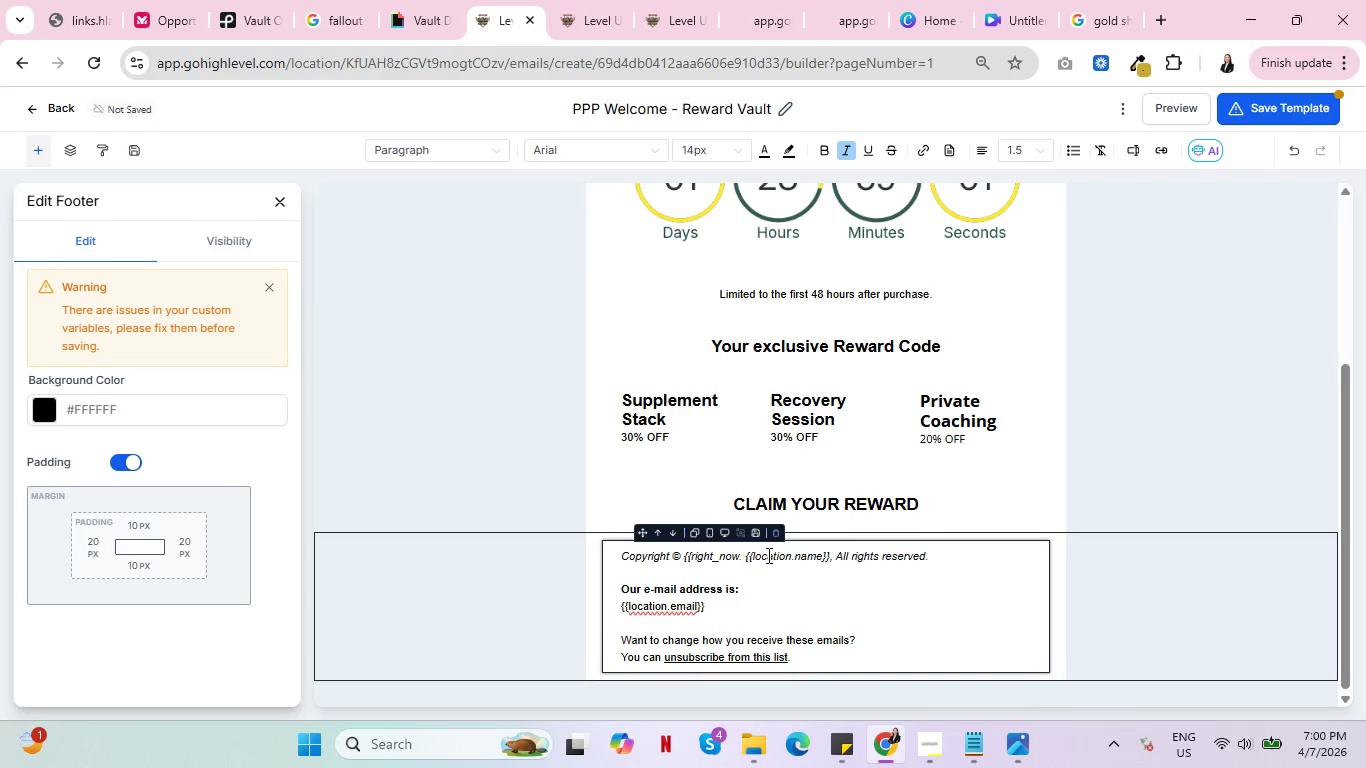 
key(Backspace)
 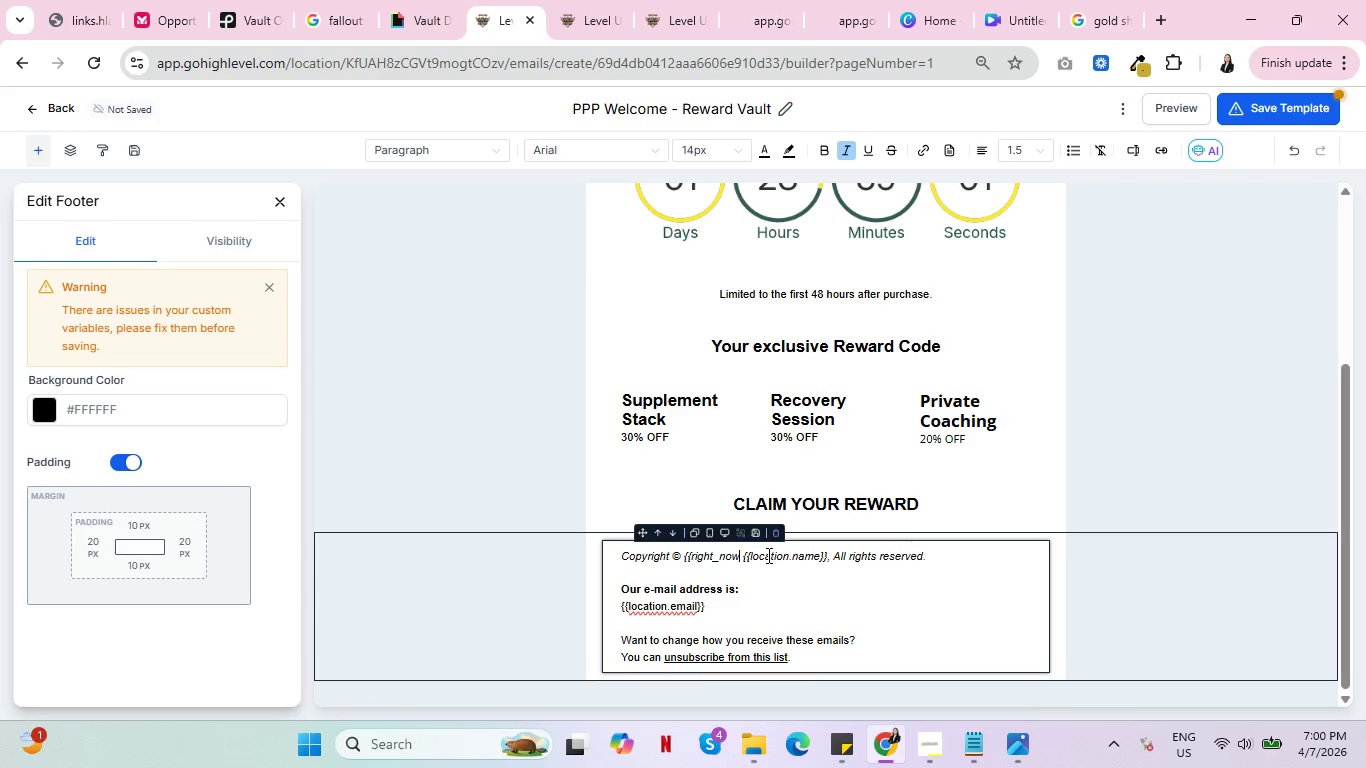 
key(Backspace)
 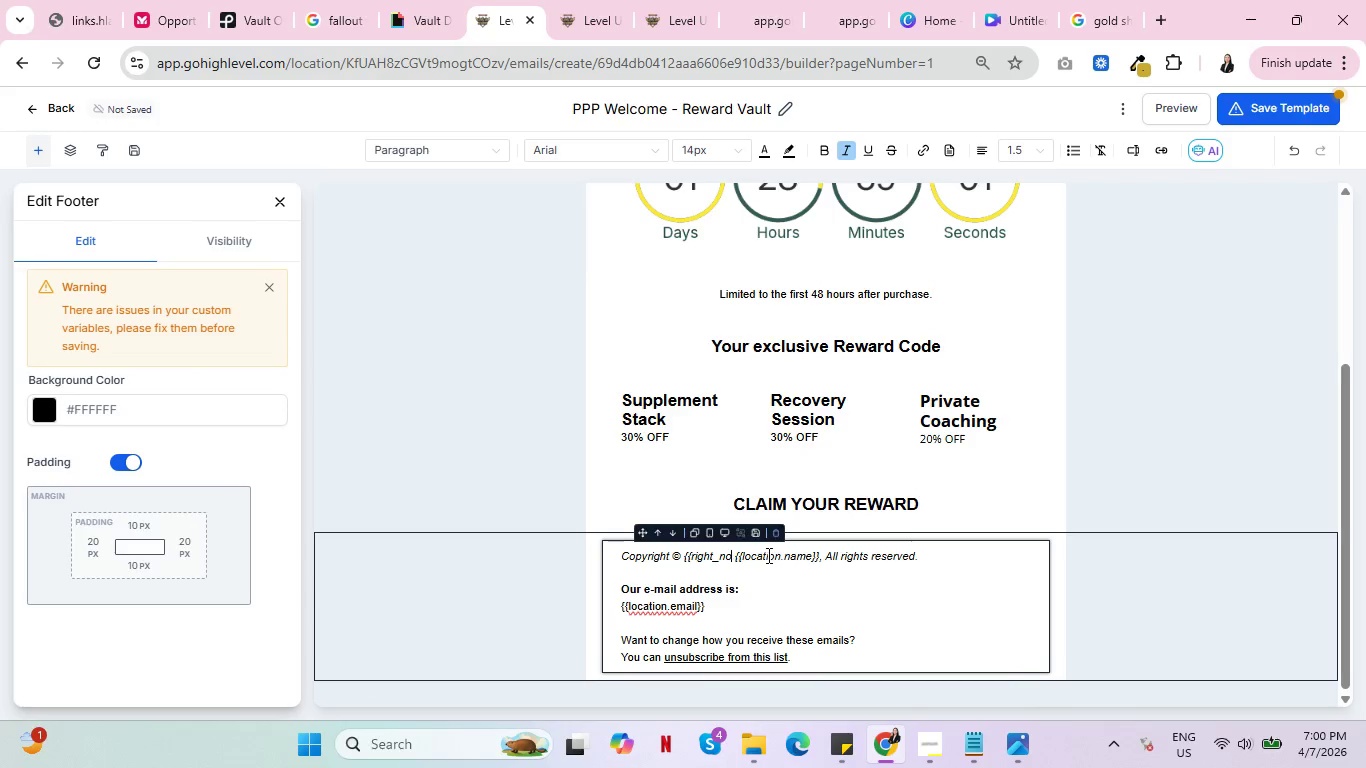 
key(Backspace)
 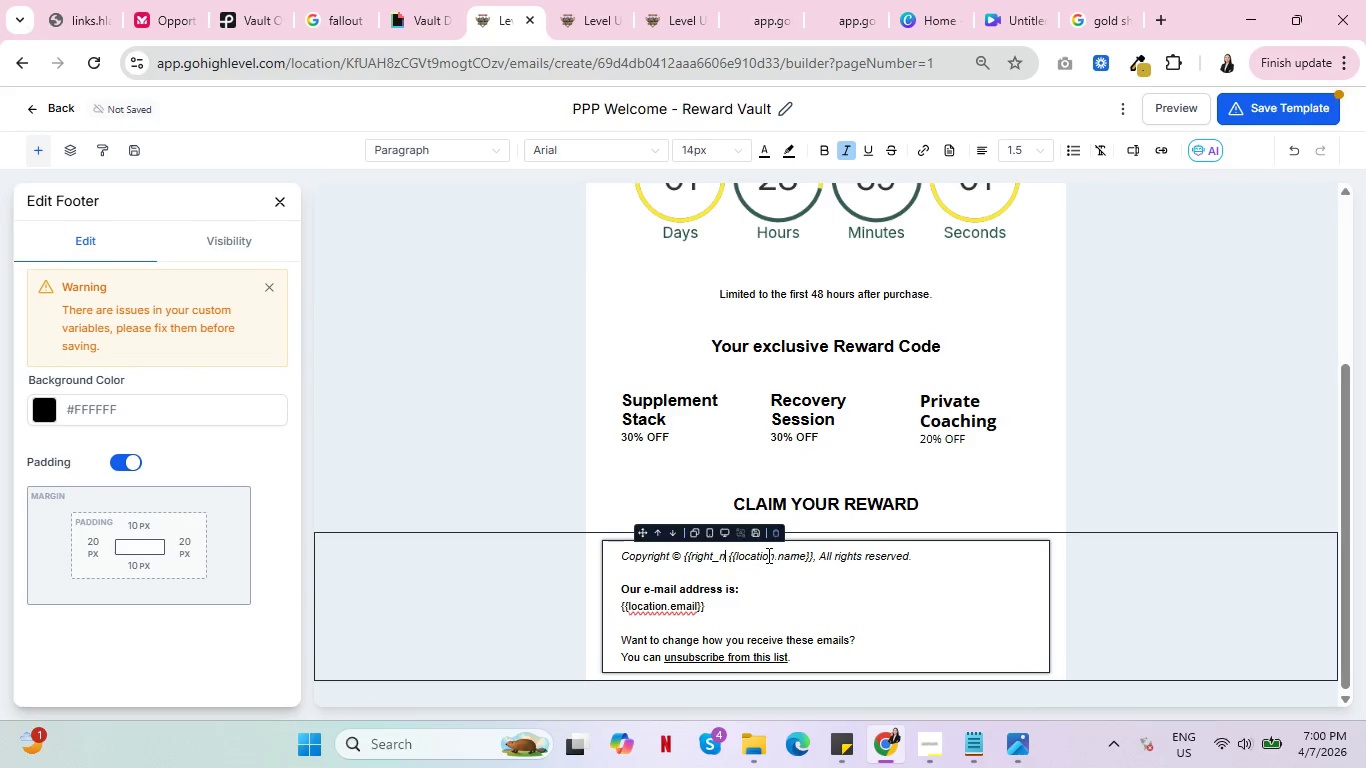 
key(Backspace)
 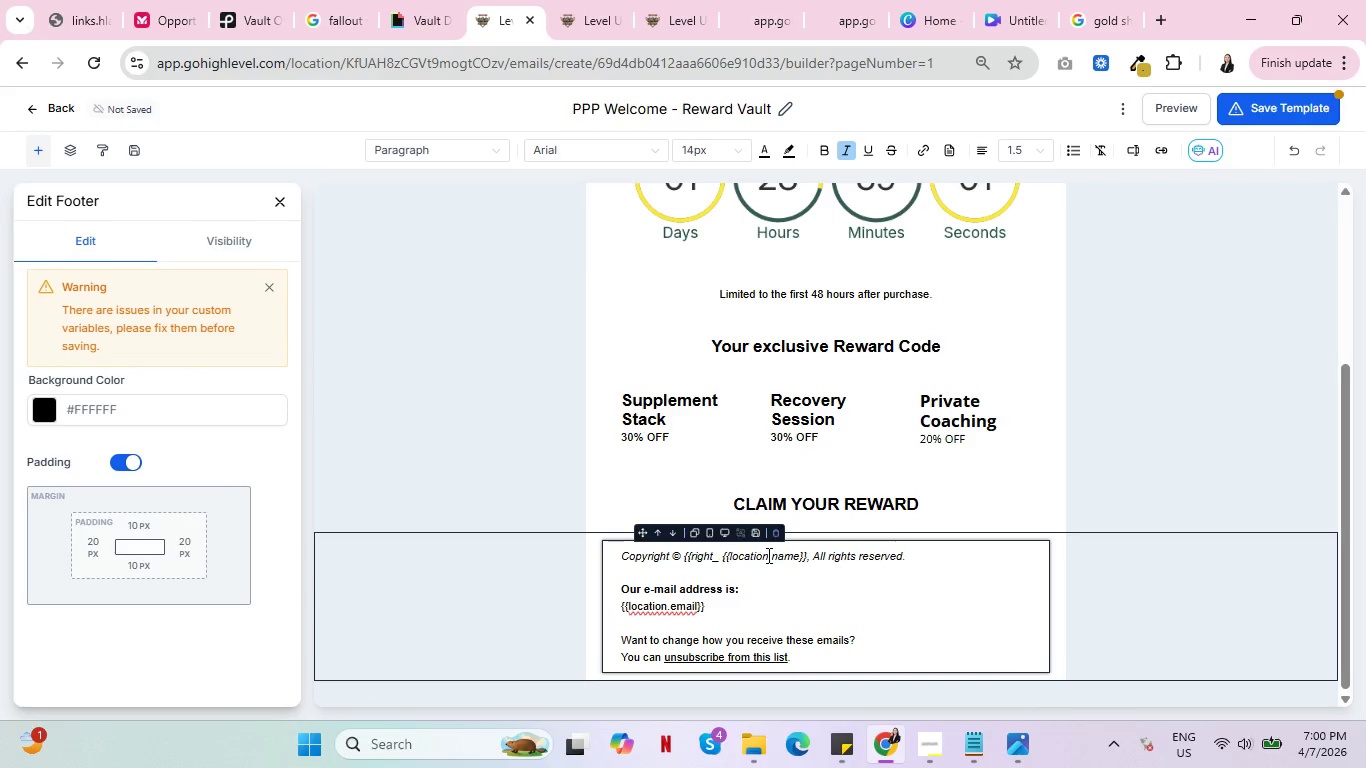 
key(Backspace)
 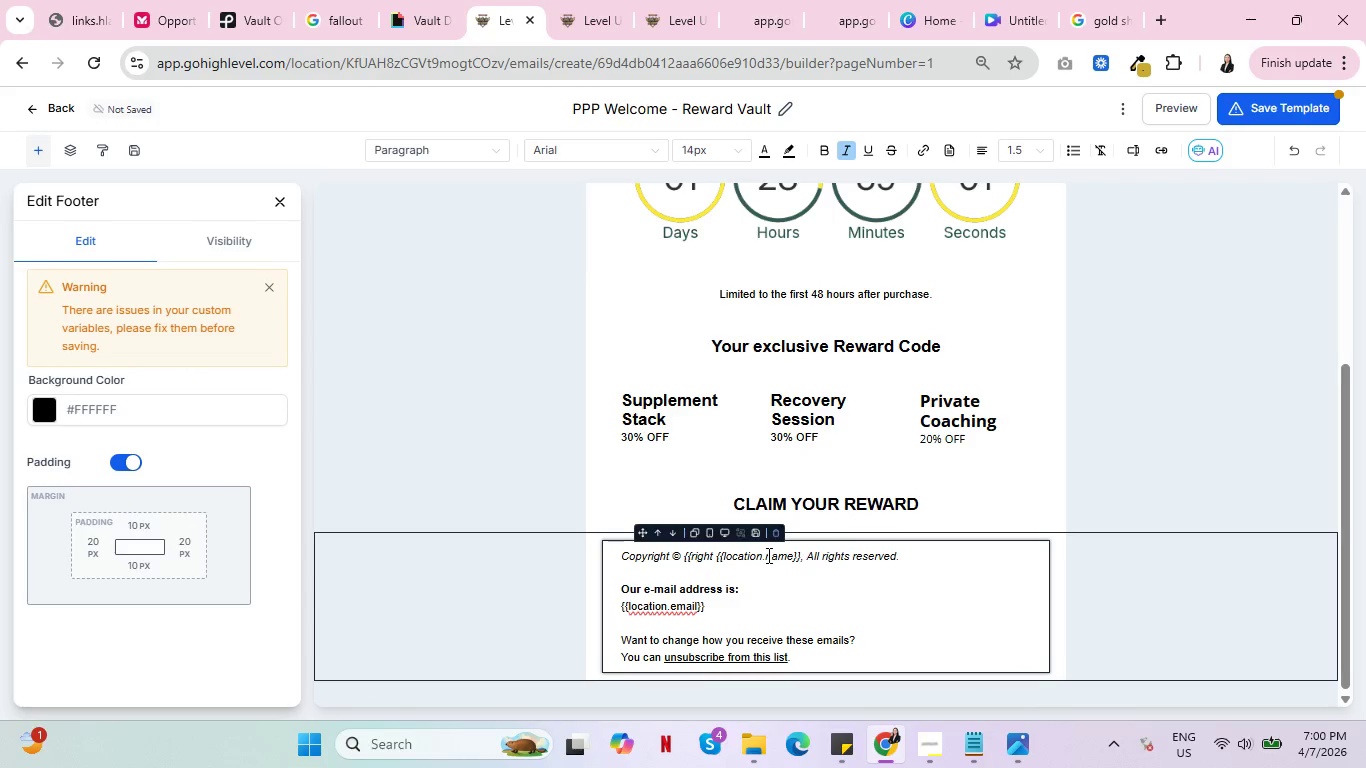 
key(Backspace)
 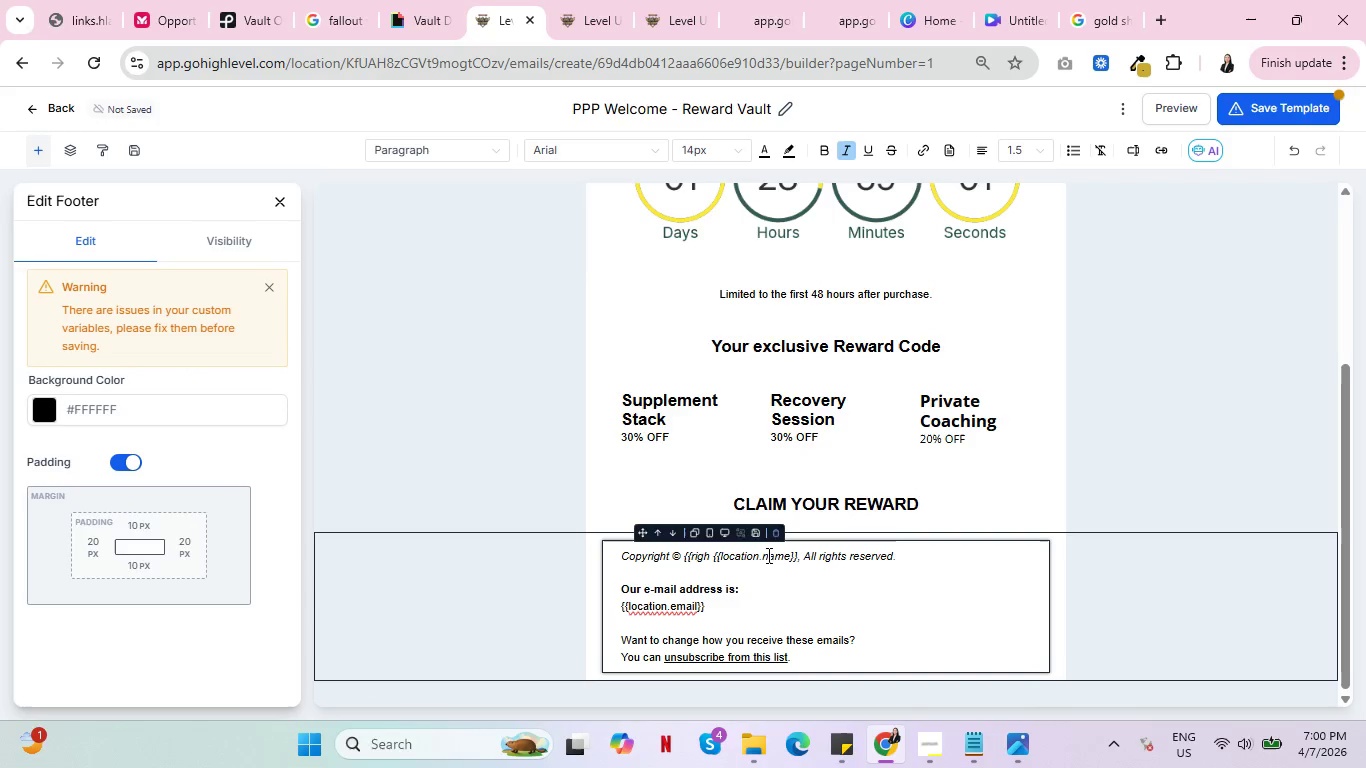 
key(Backspace)
 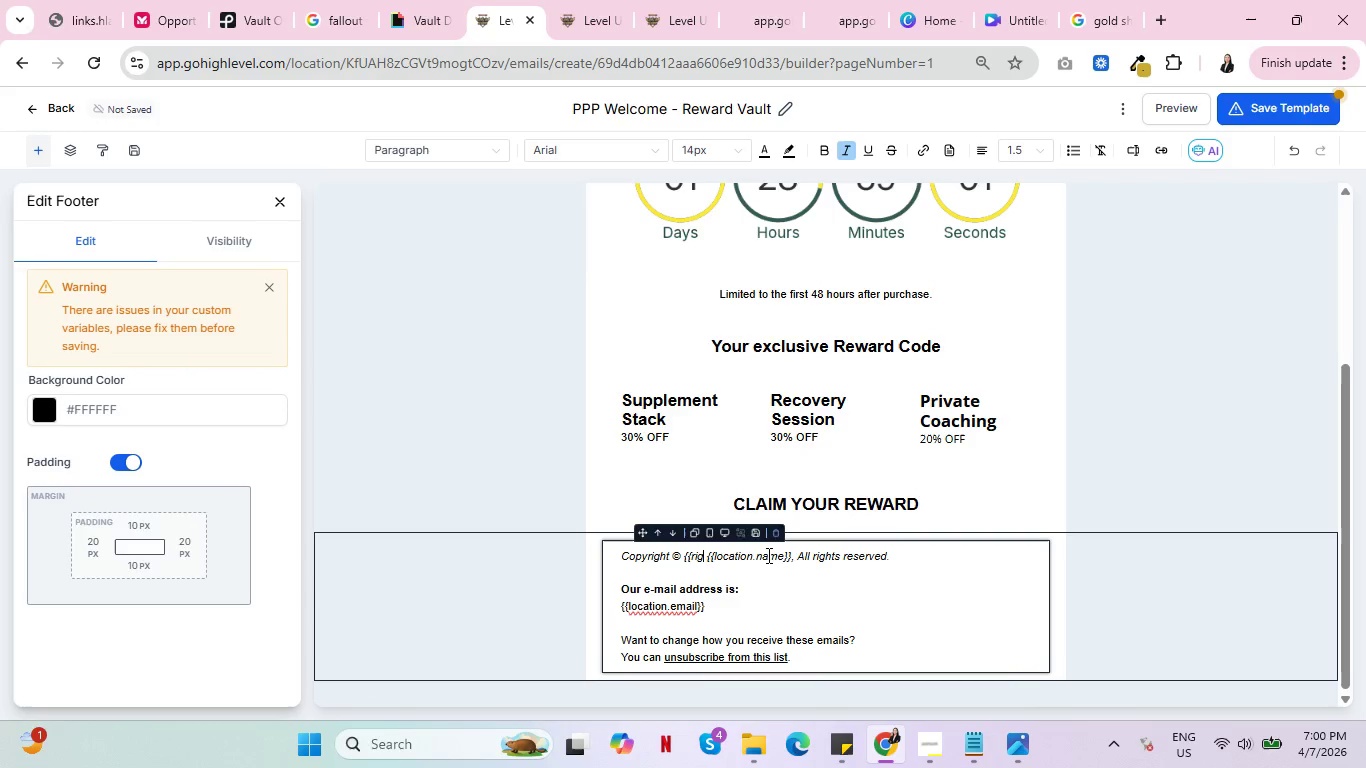 
key(Backspace)
 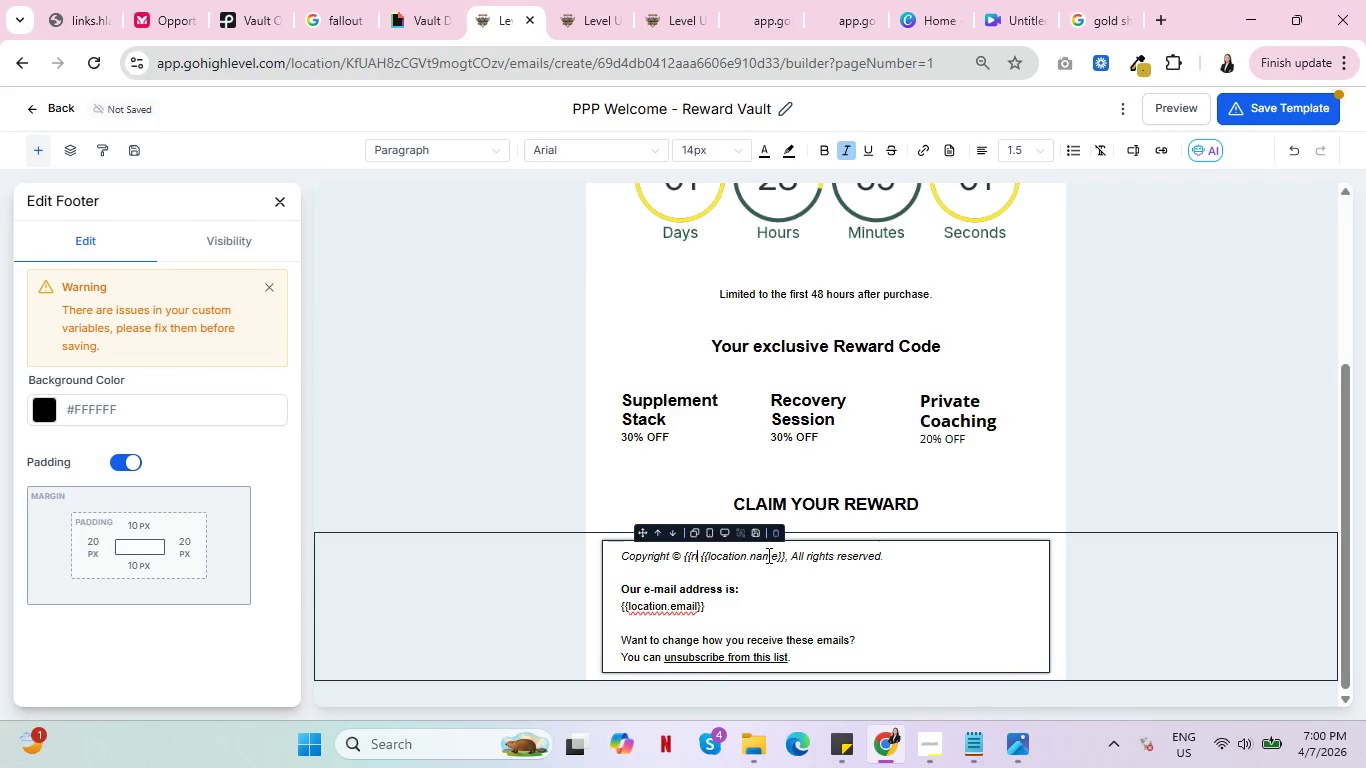 
key(Backspace)
 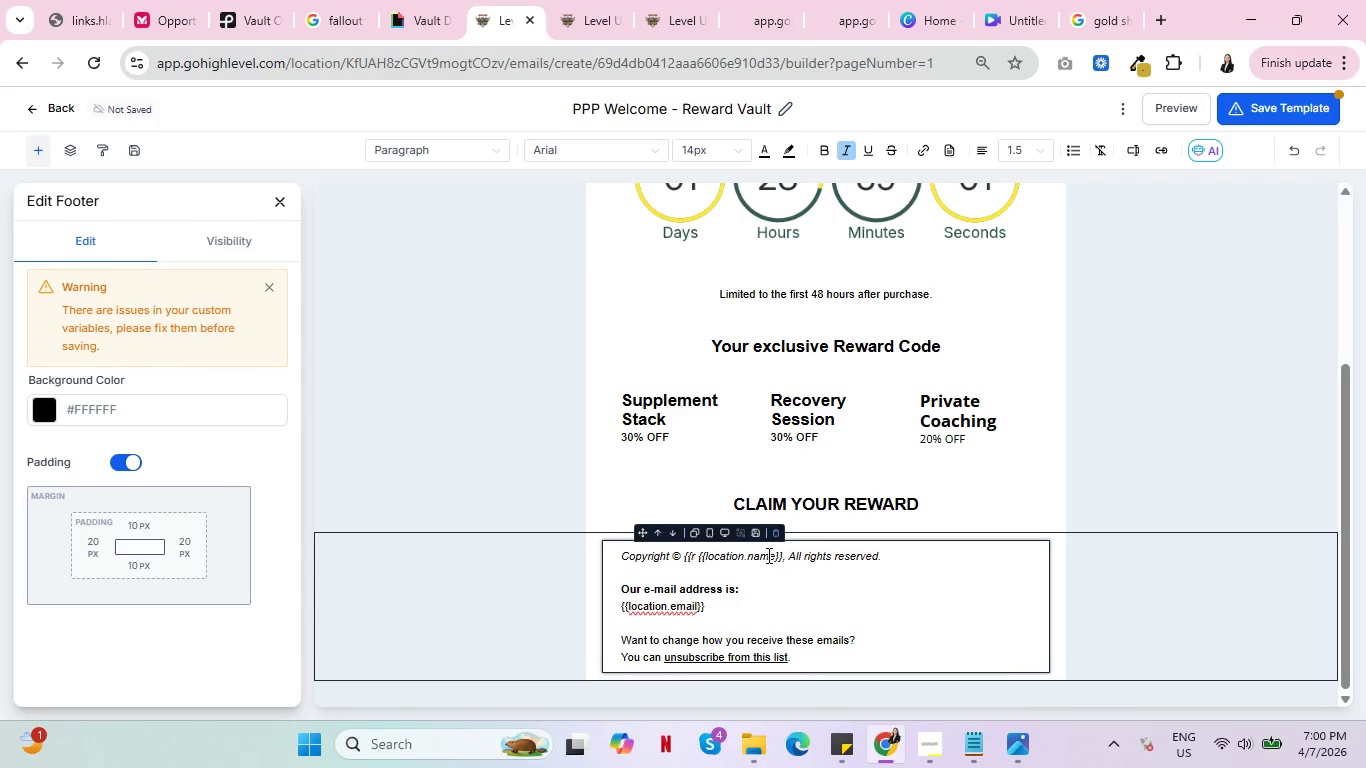 
key(Backspace)
 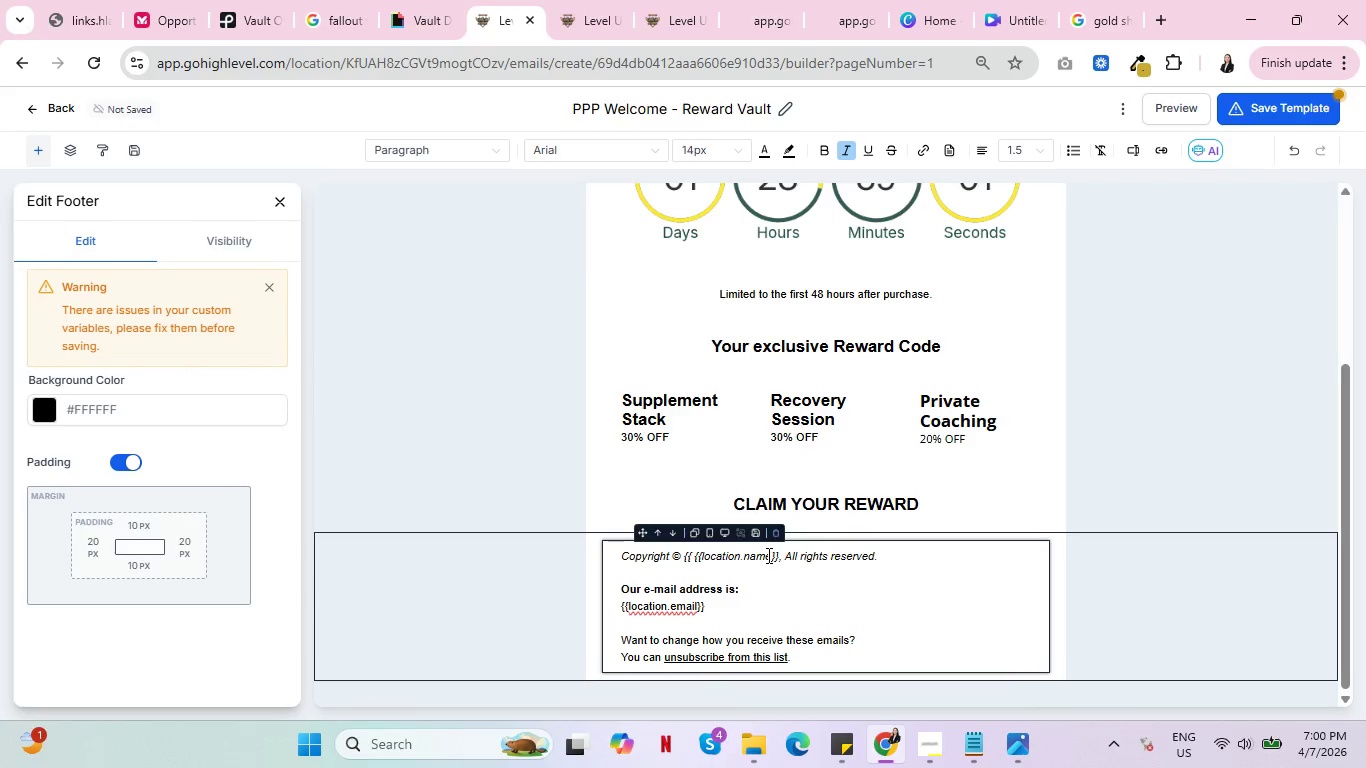 
key(Backspace)
 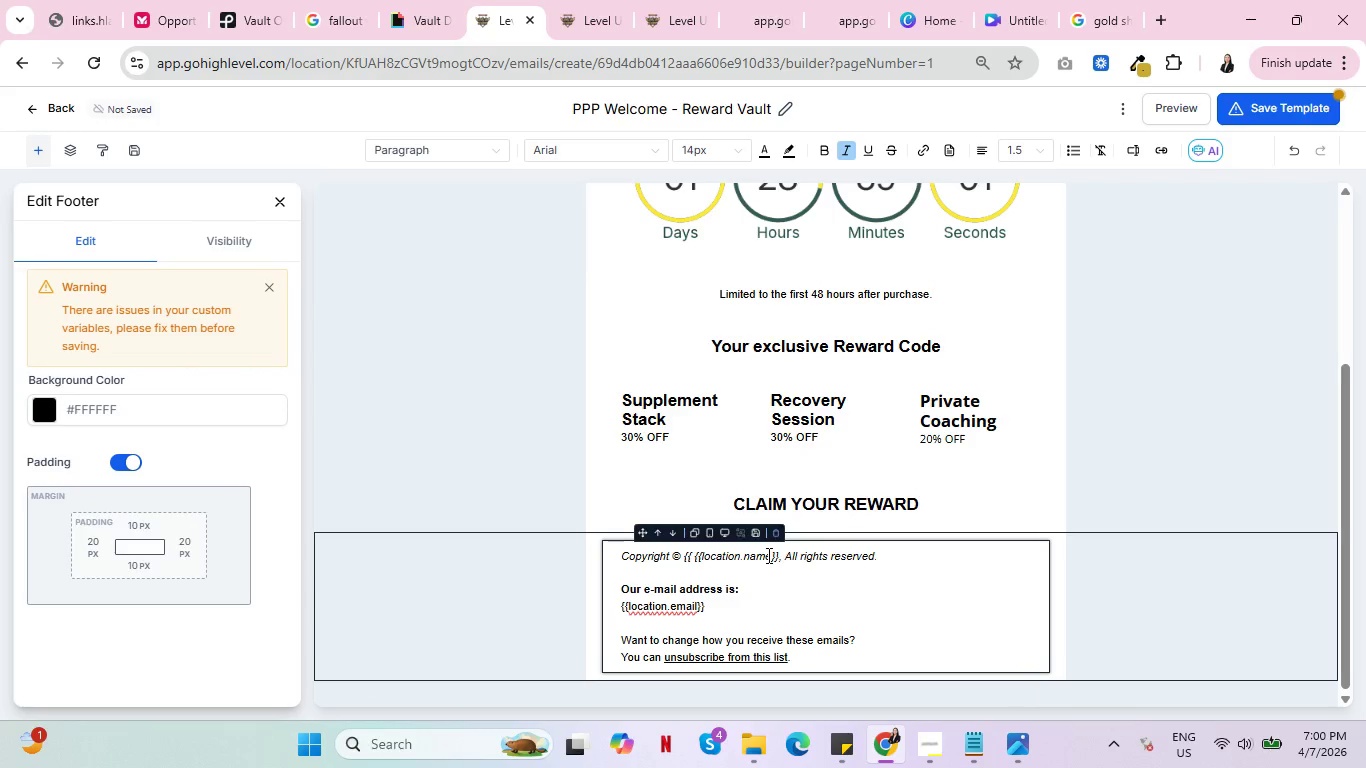 
key(Backspace)
 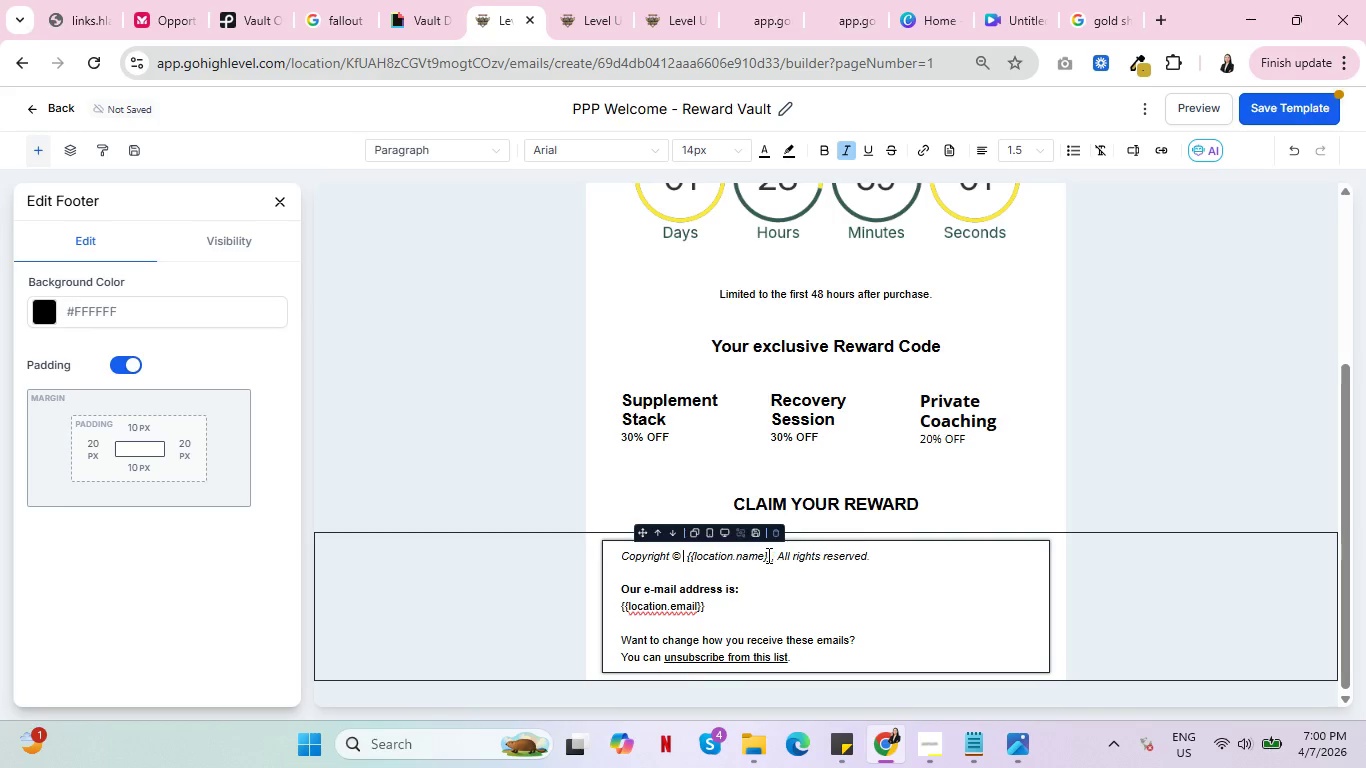 
key(Backspace)
 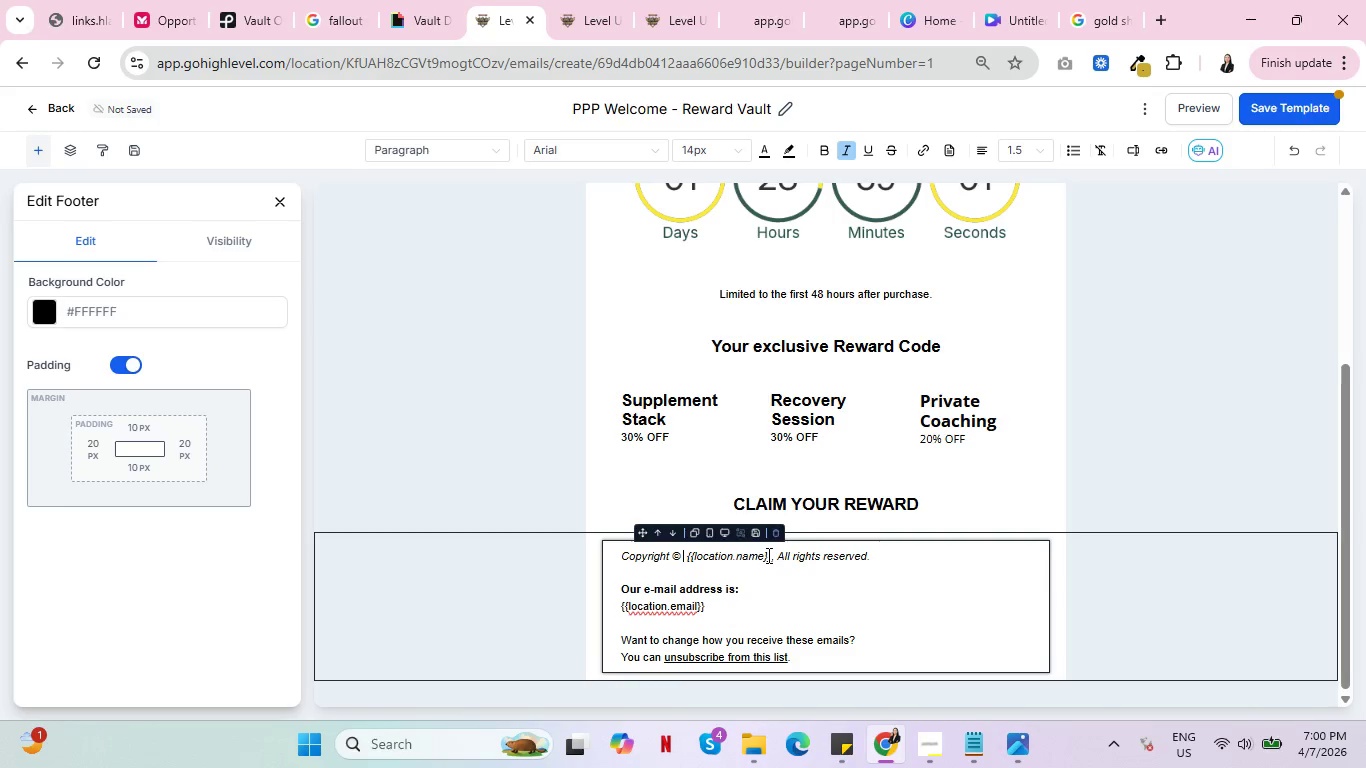 
key(Control+Z)
 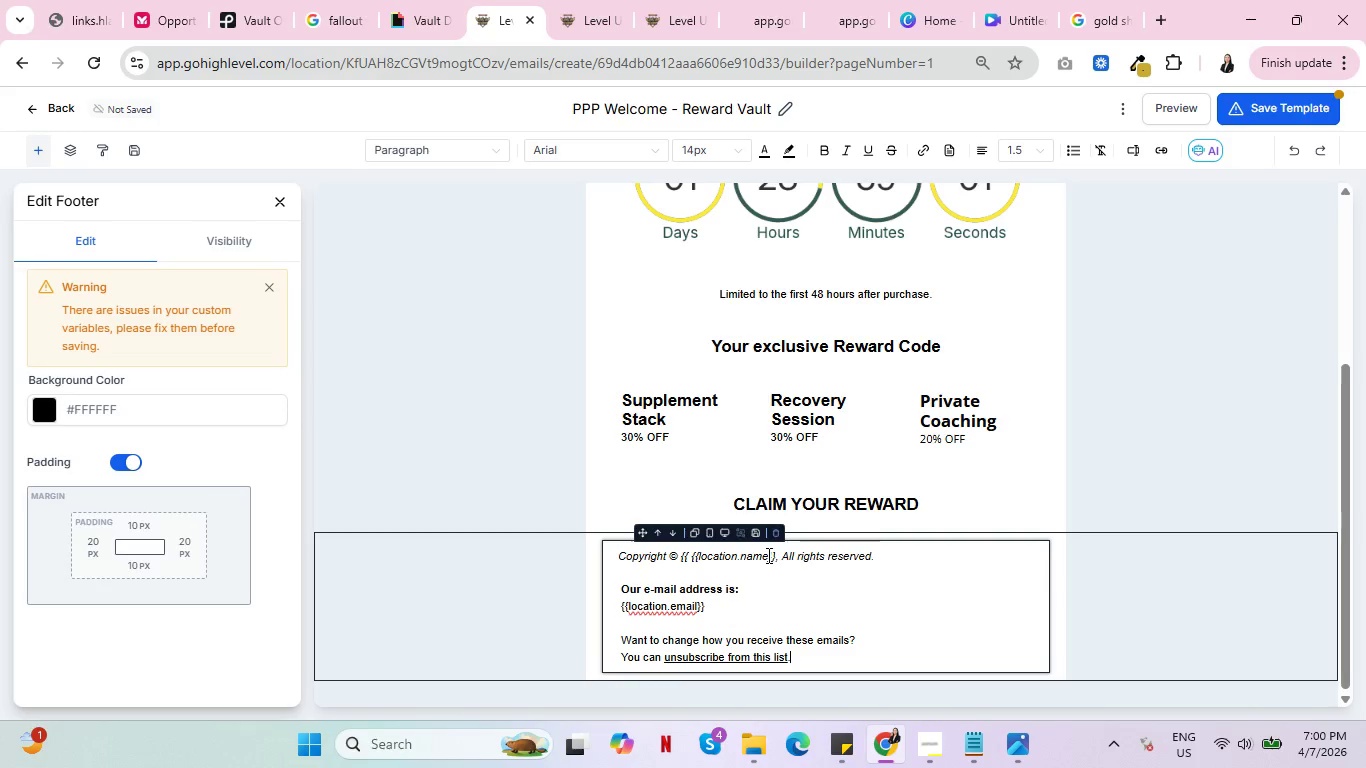 
key(Control+Z)
 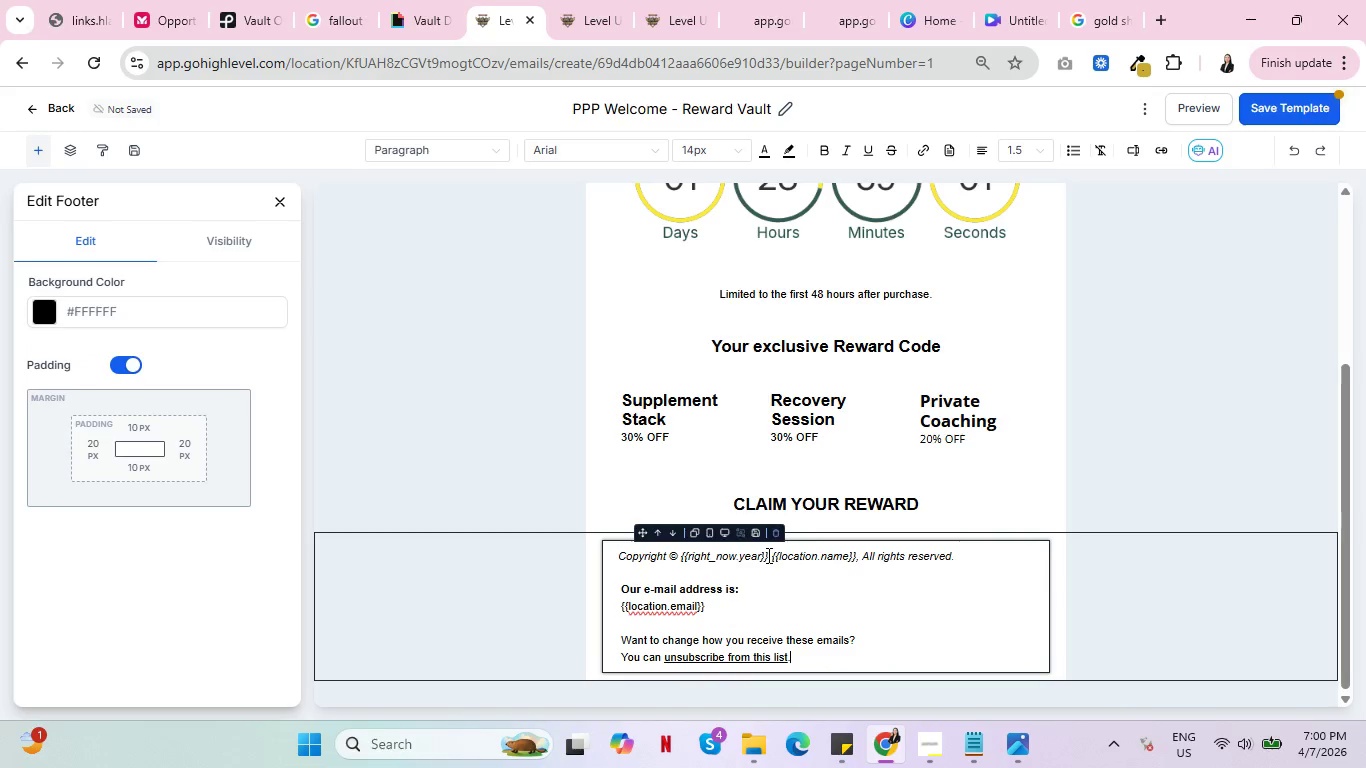 
key(Control+Z)
 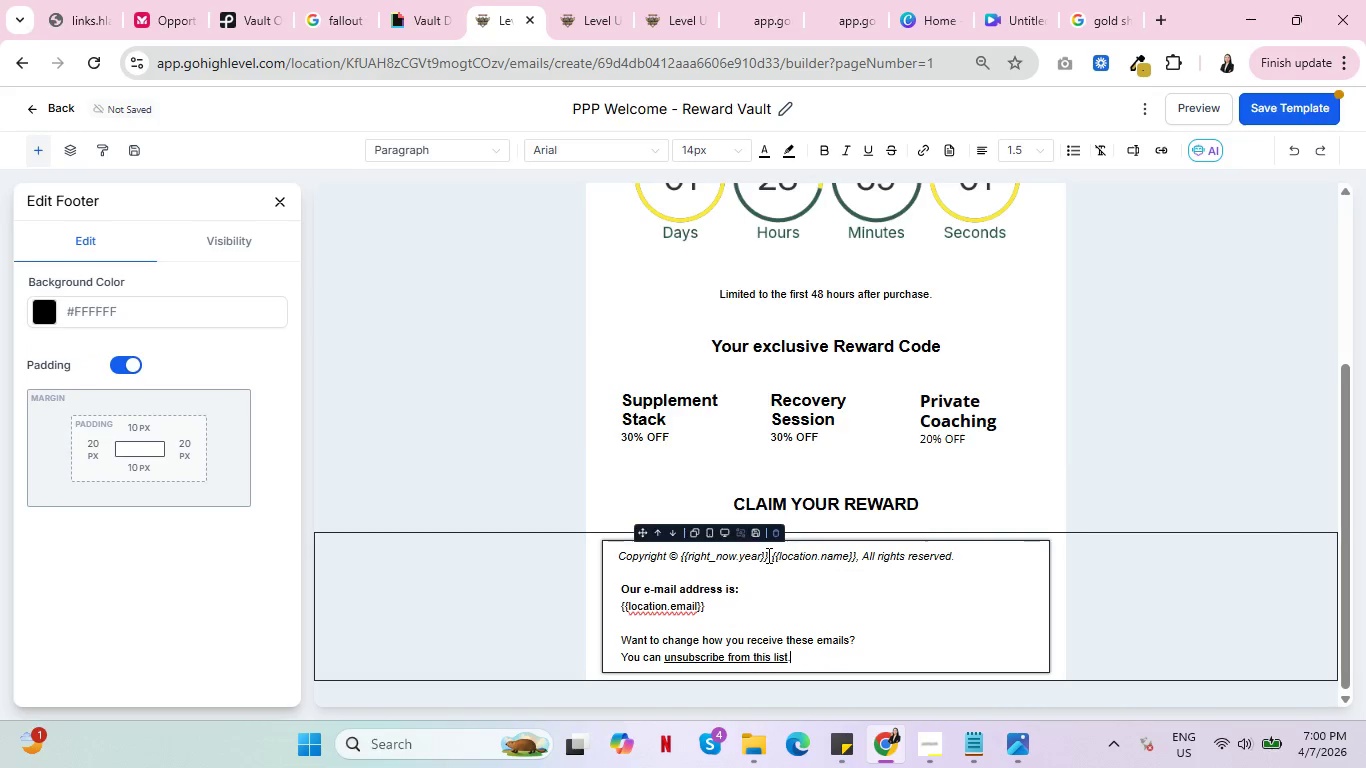 
key(Control+Z)
 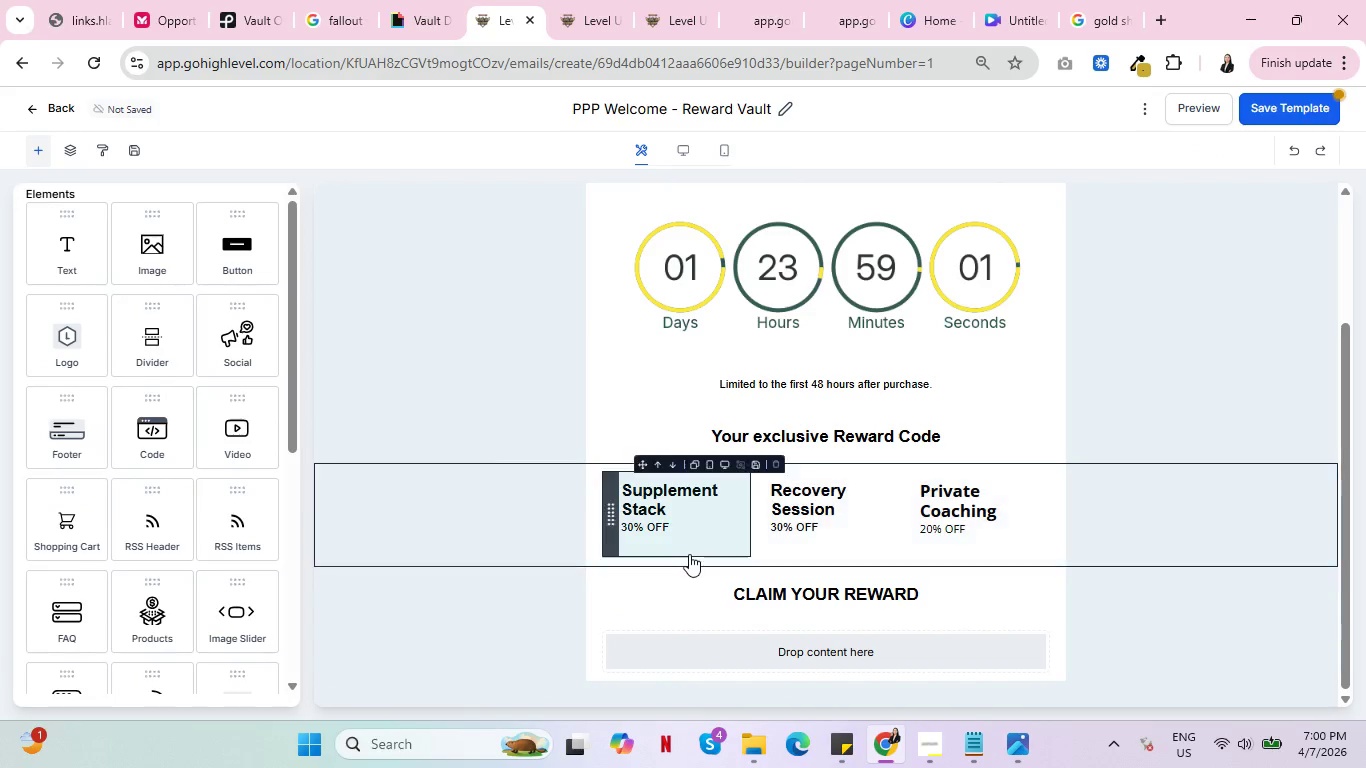 
key(Control+Y)
 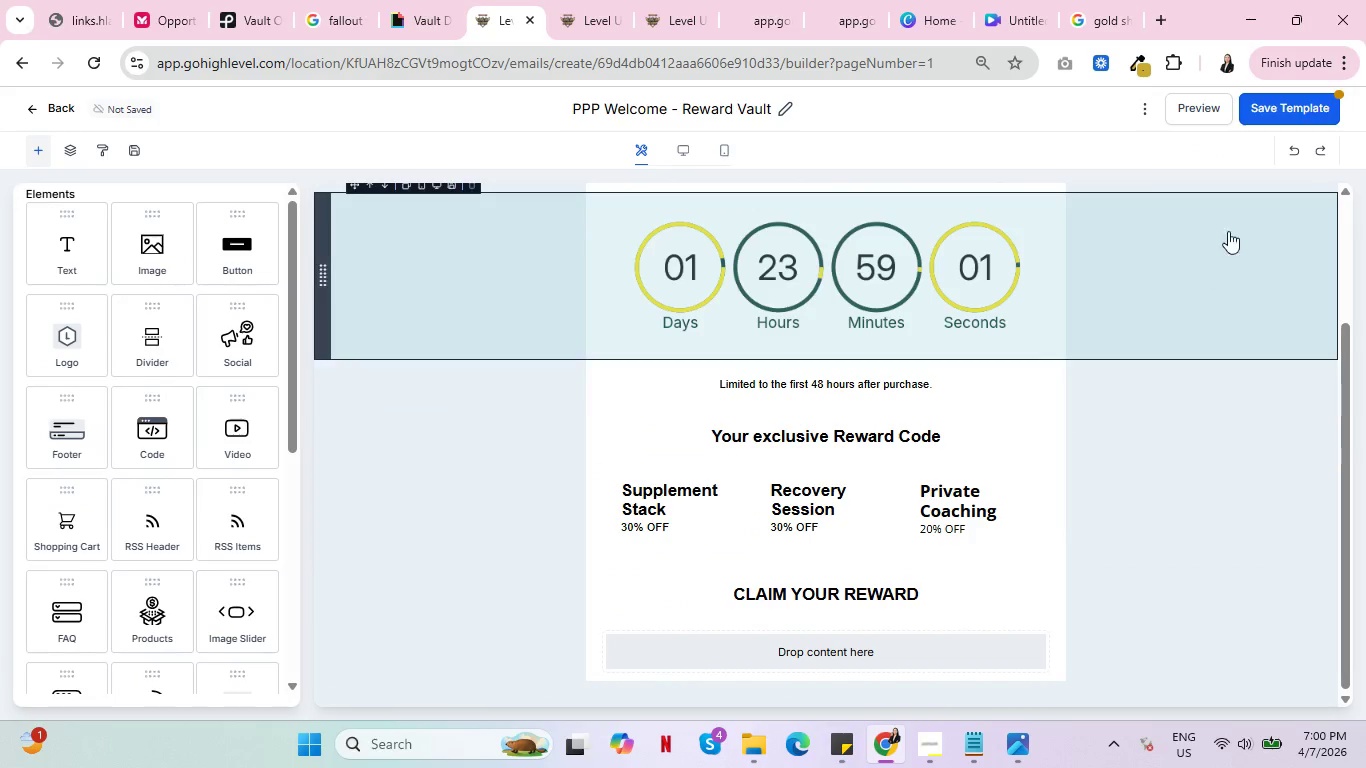 
left_click([1322, 141])
 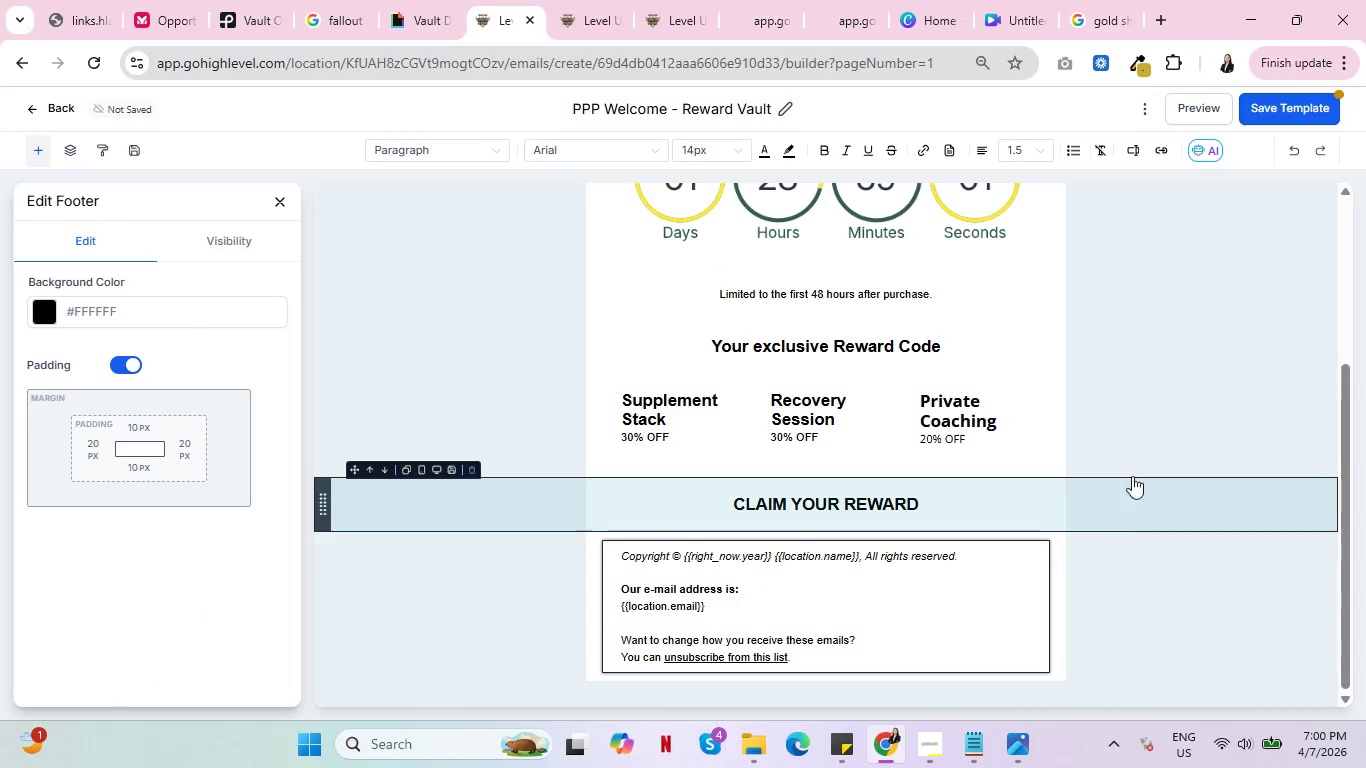 
left_click([1158, 410])
 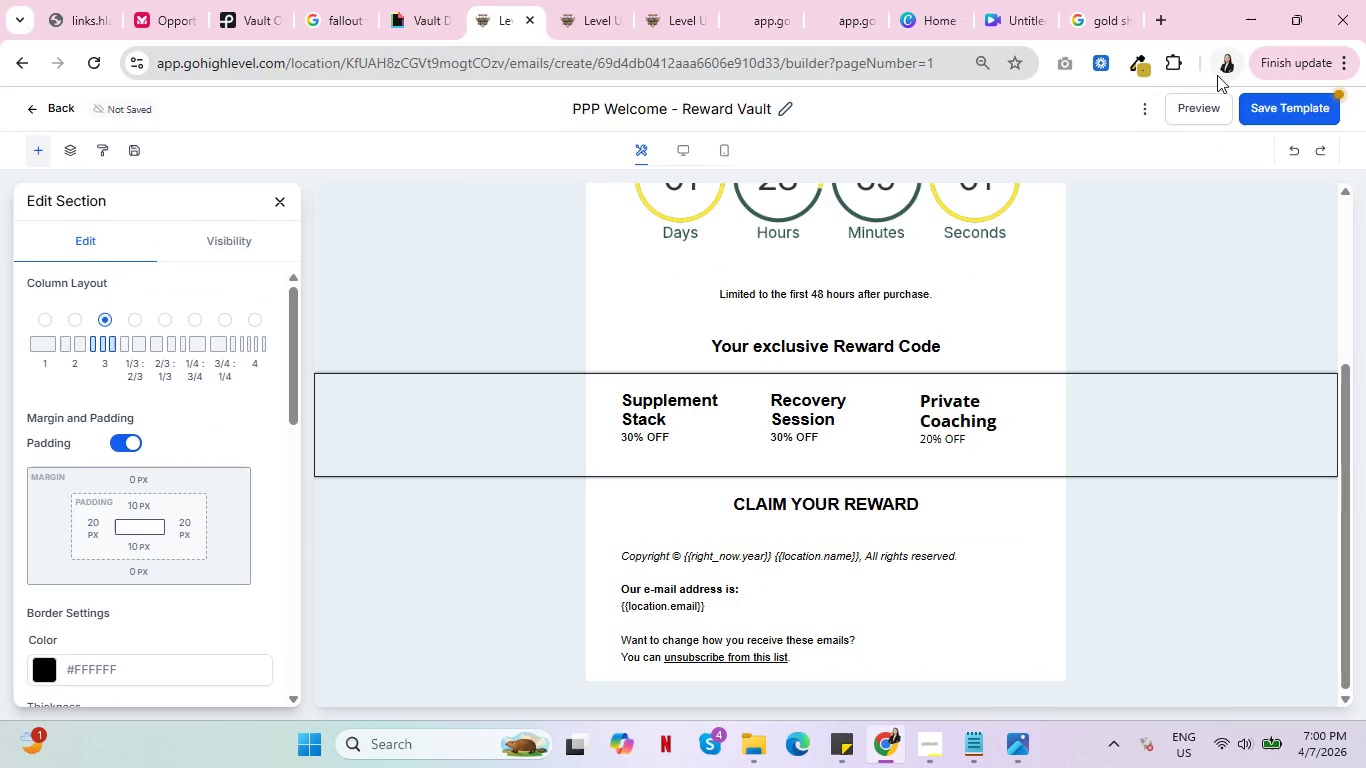 
left_click([1193, 104])
 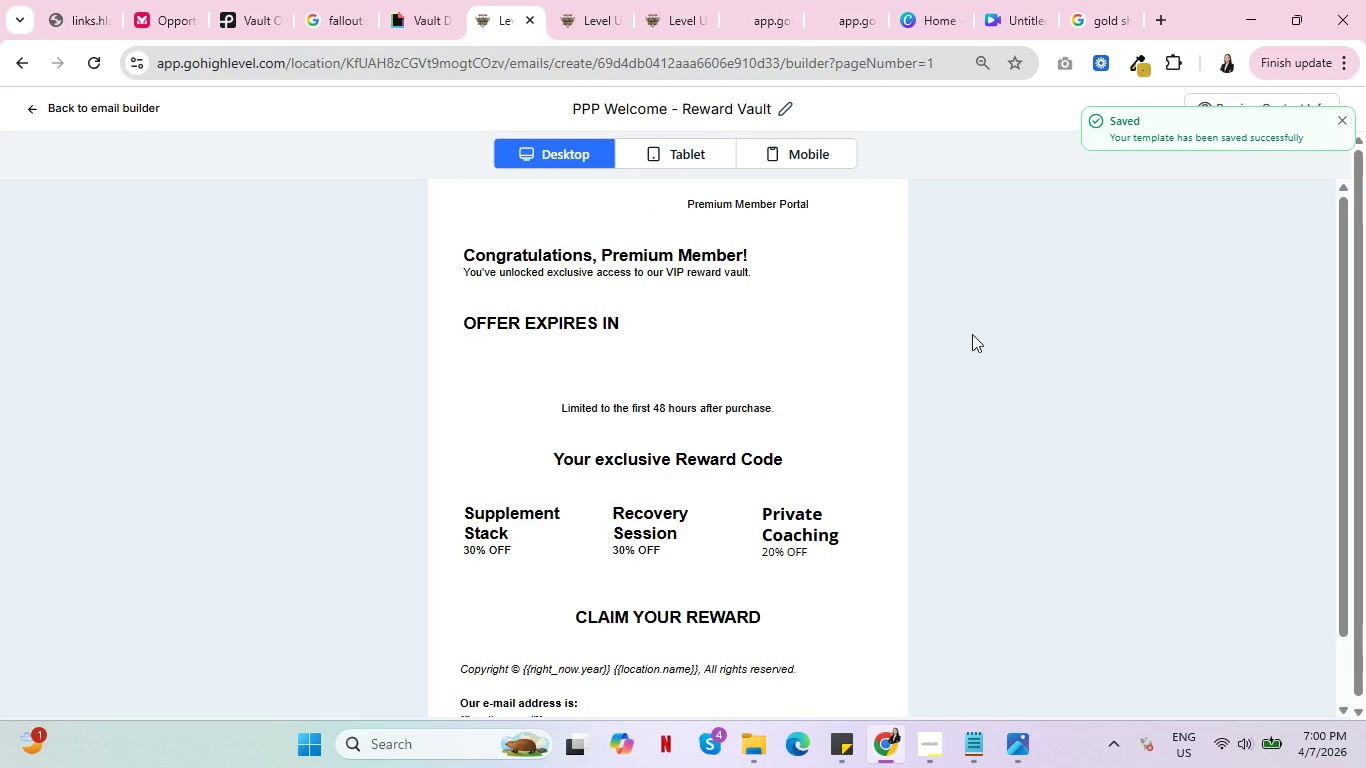 
scroll: coordinate [896, 400], scroll_direction: down, amount: 1.0
 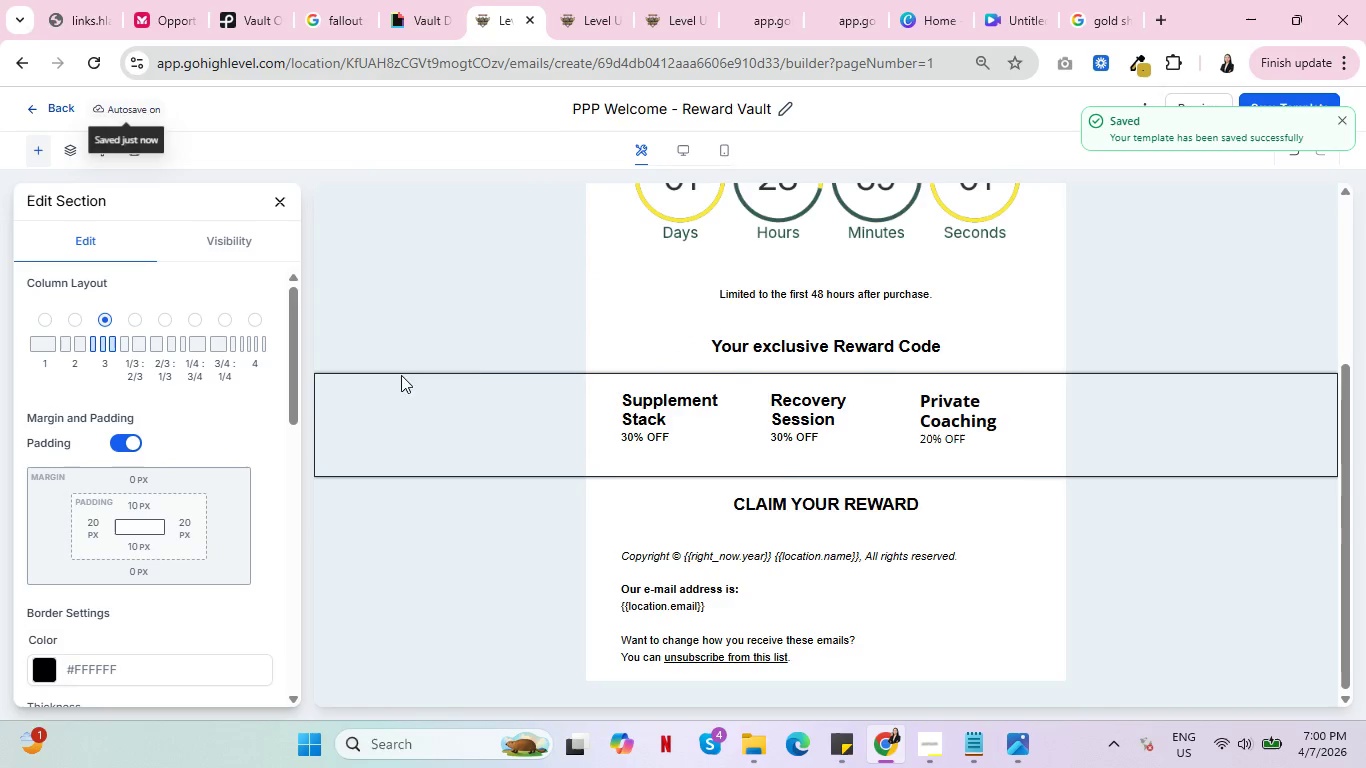 
wait(5.03)
 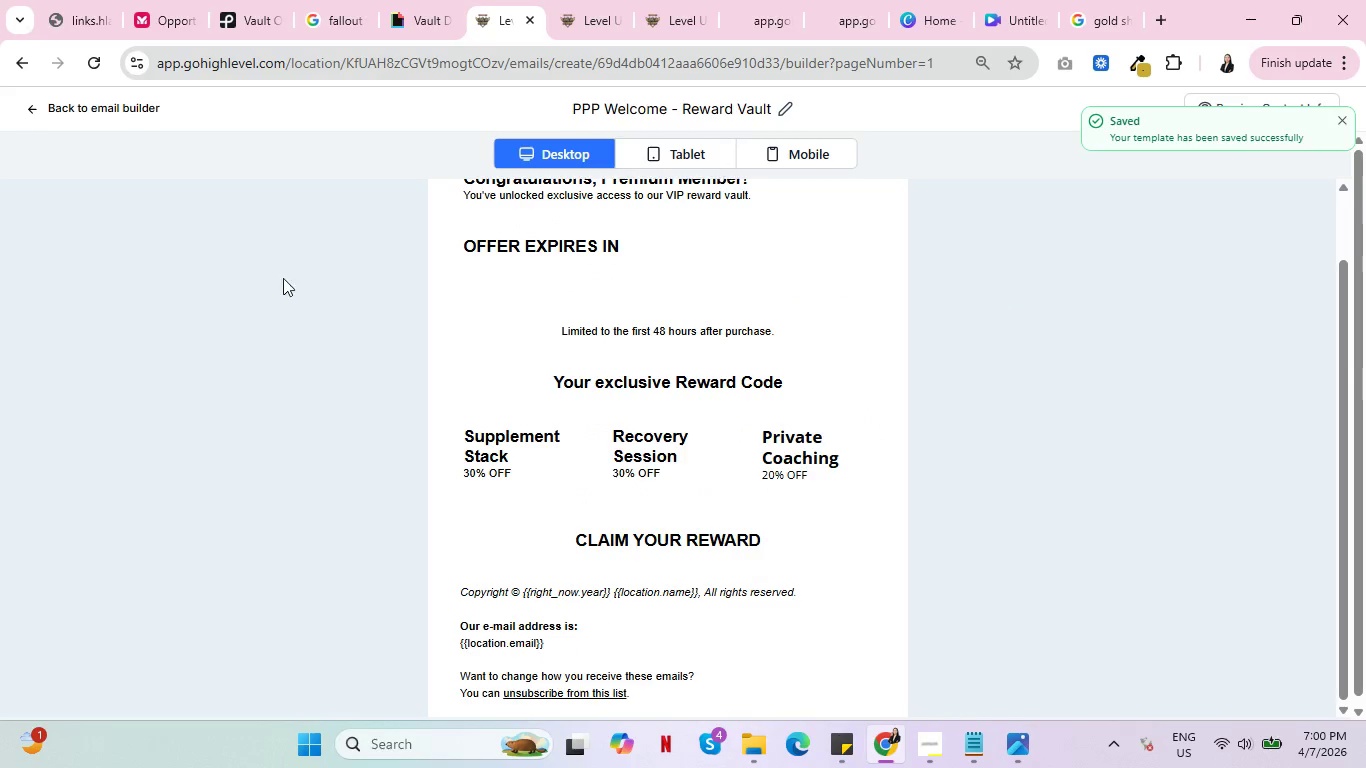 
left_click([706, 561])
 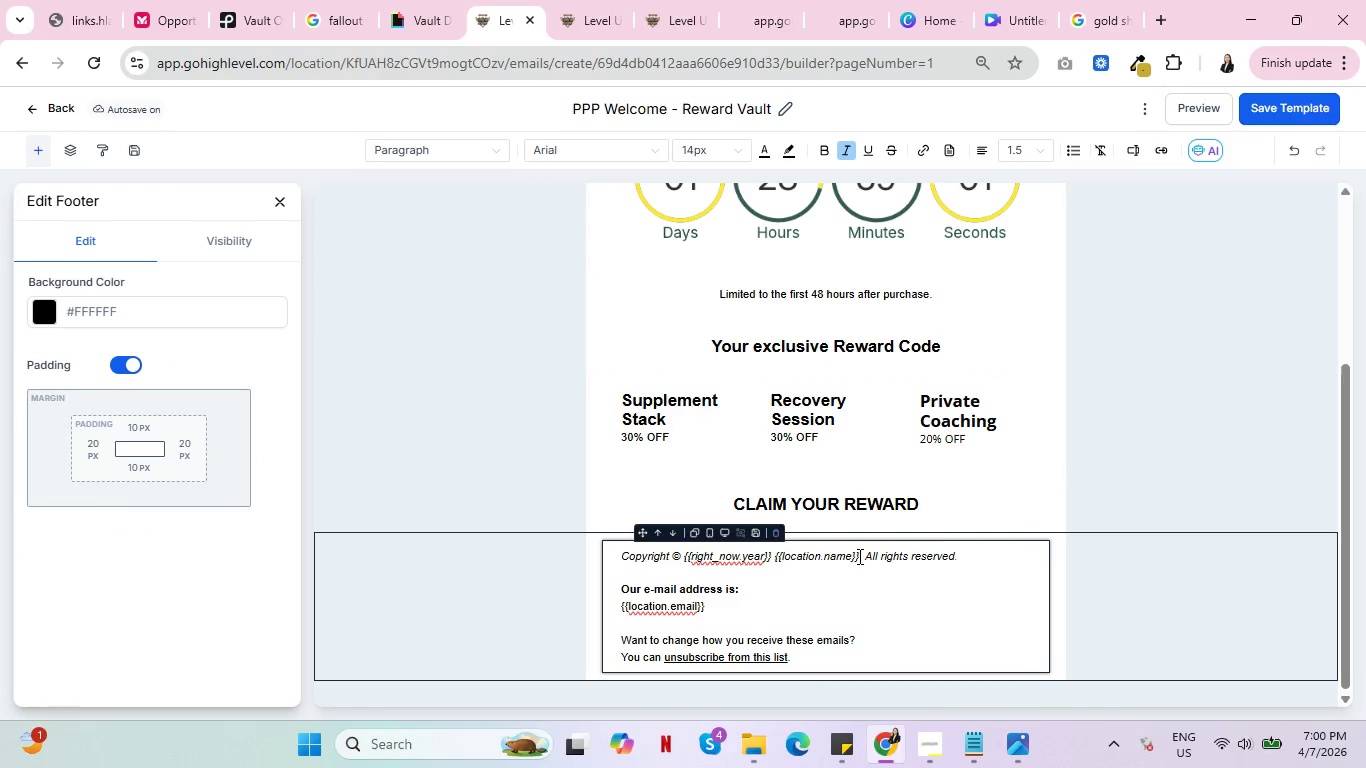 
left_click([857, 556])
 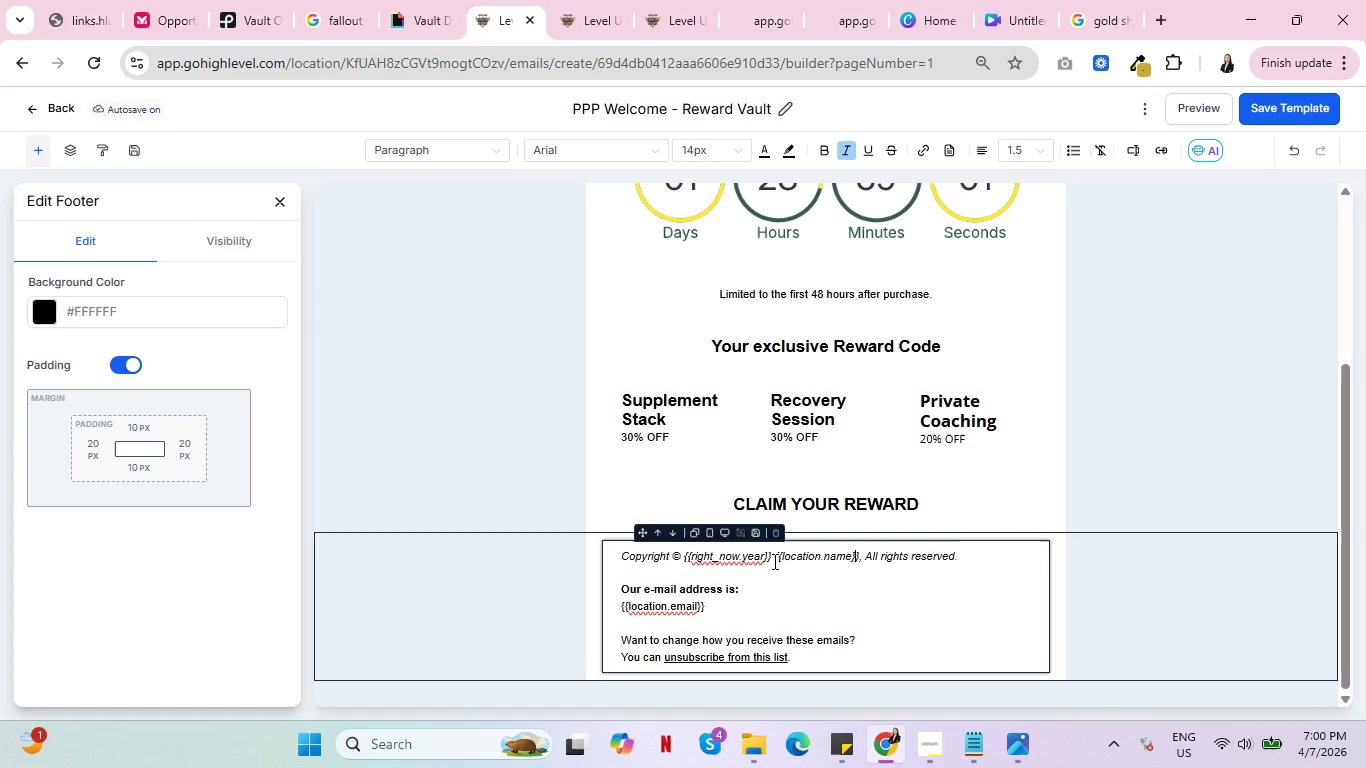 
left_click_drag(start_coordinate=[773, 561], to_coordinate=[685, 558])
 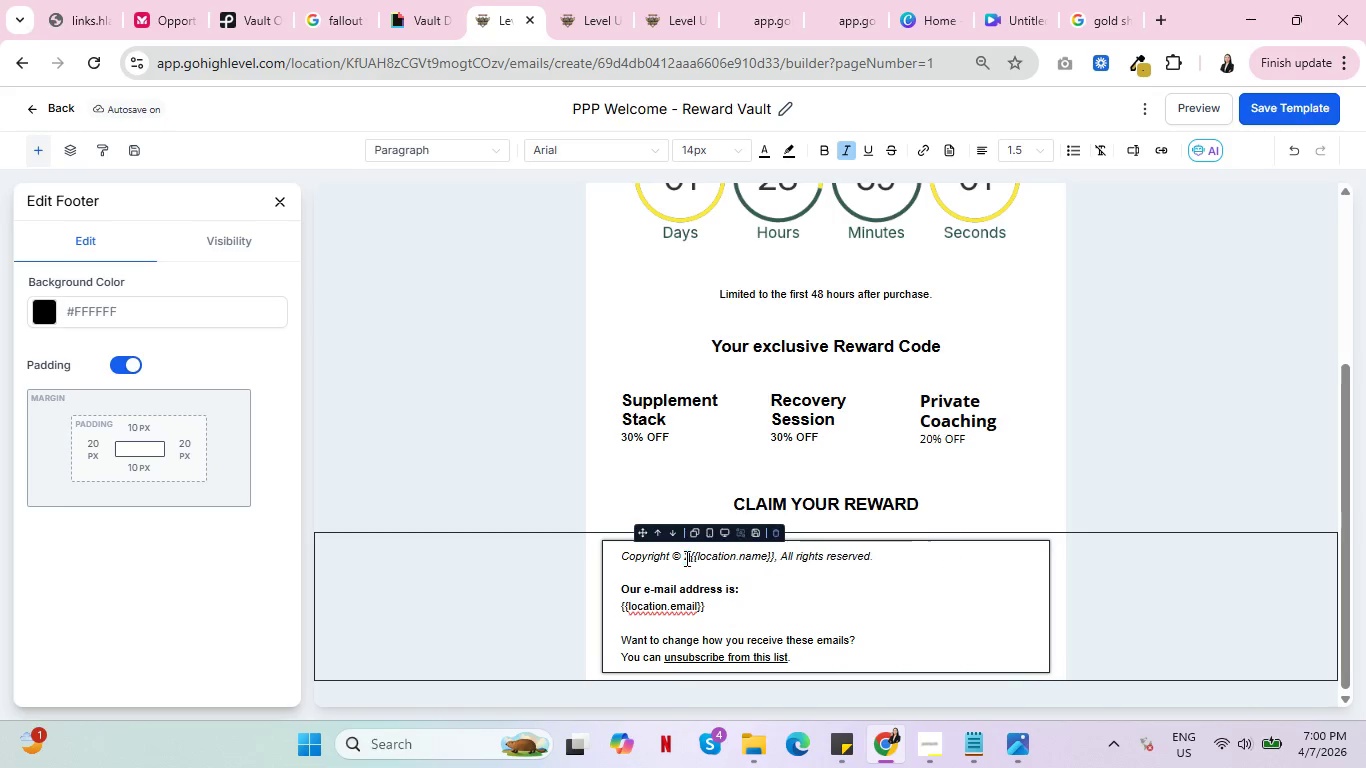 
type(20)
 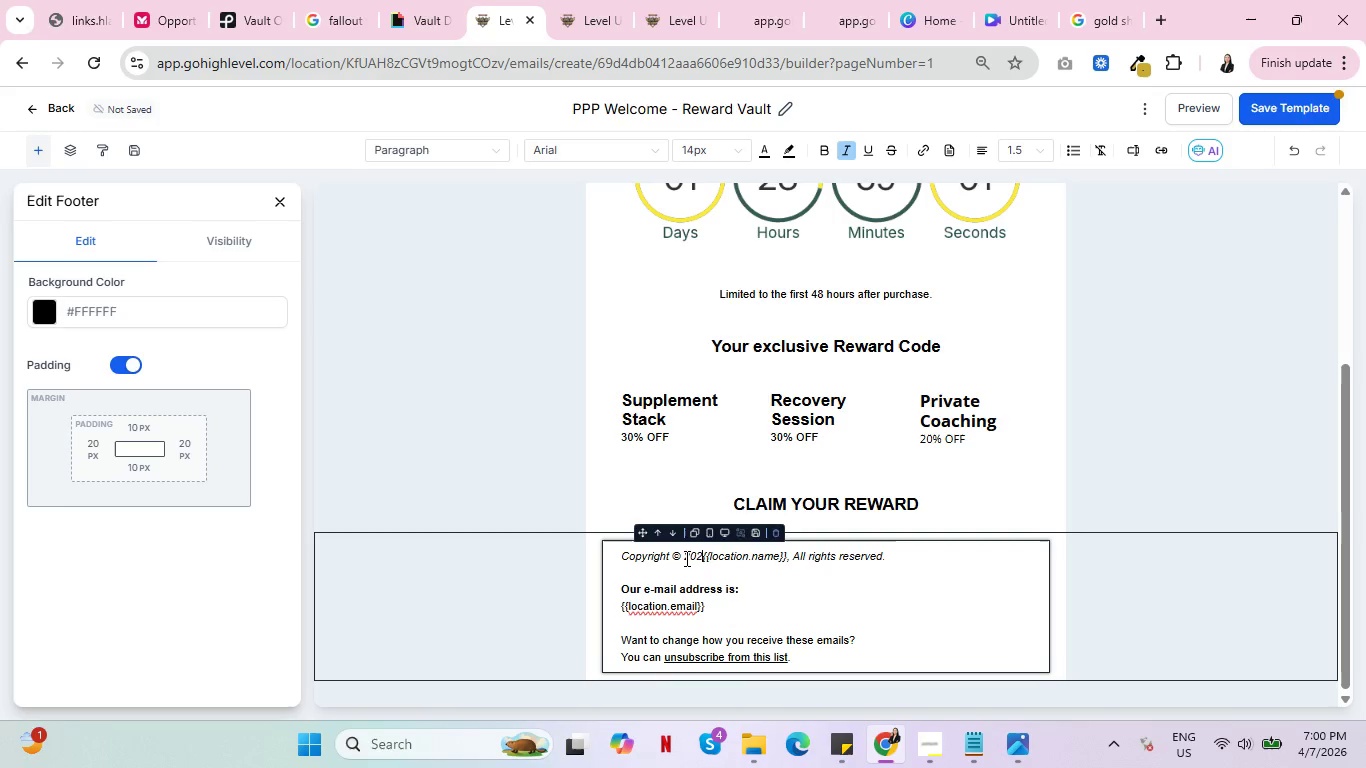 
type(25)
 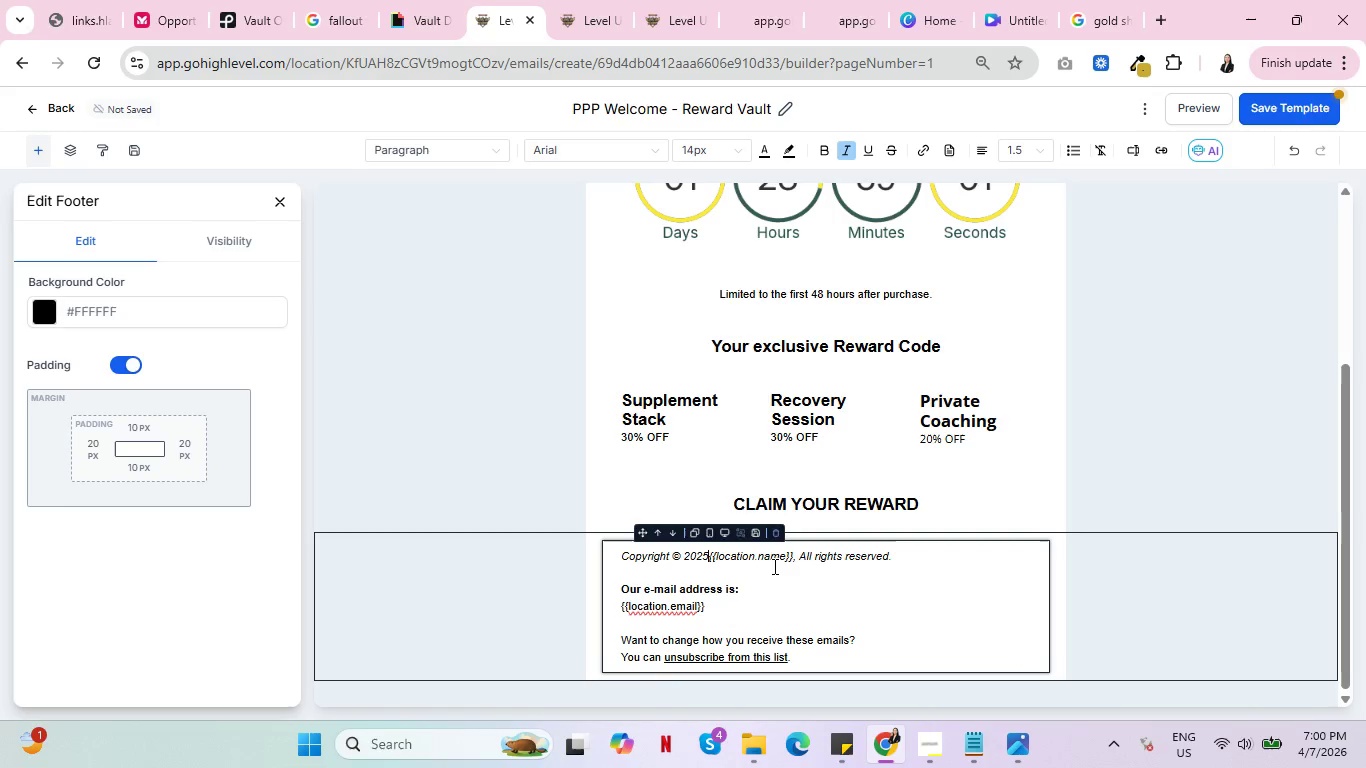 
key(Control+Z)
 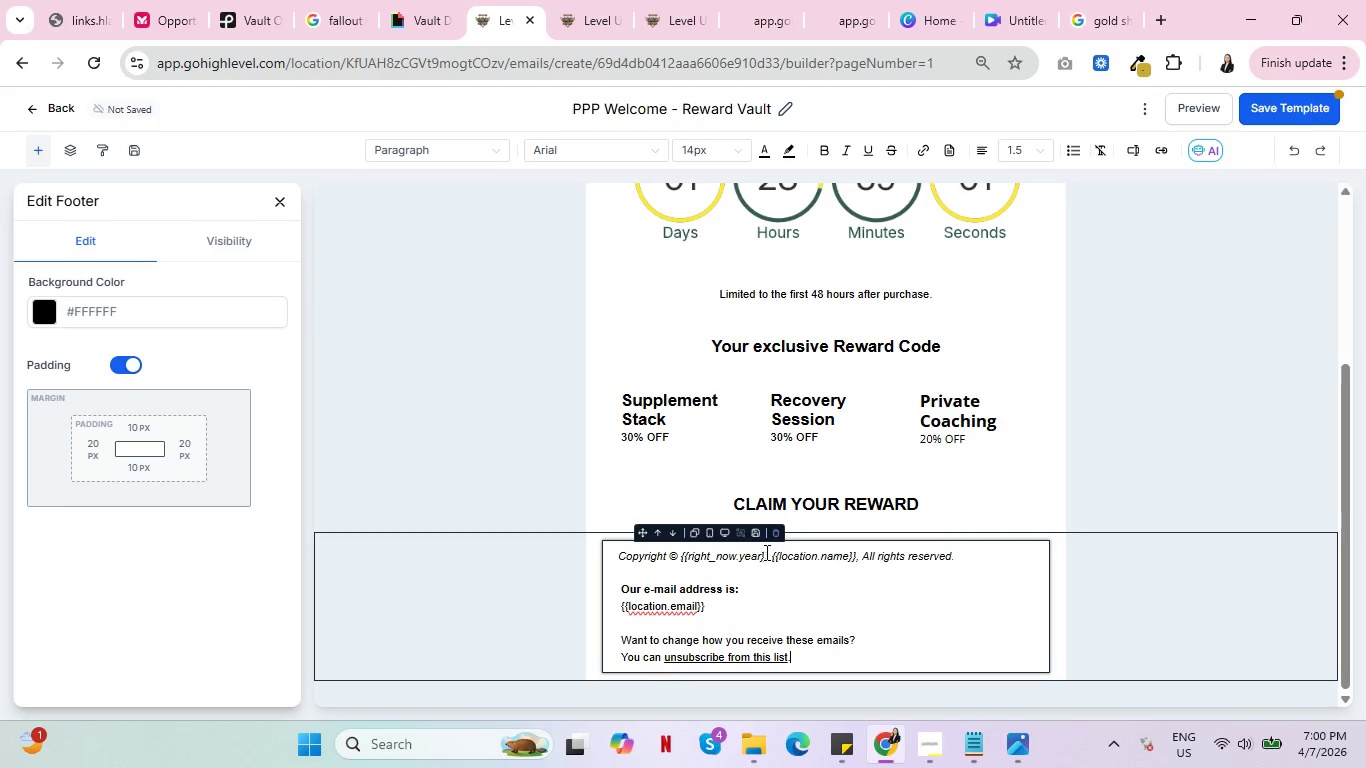 
left_click_drag(start_coordinate=[765, 552], to_coordinate=[685, 558])
 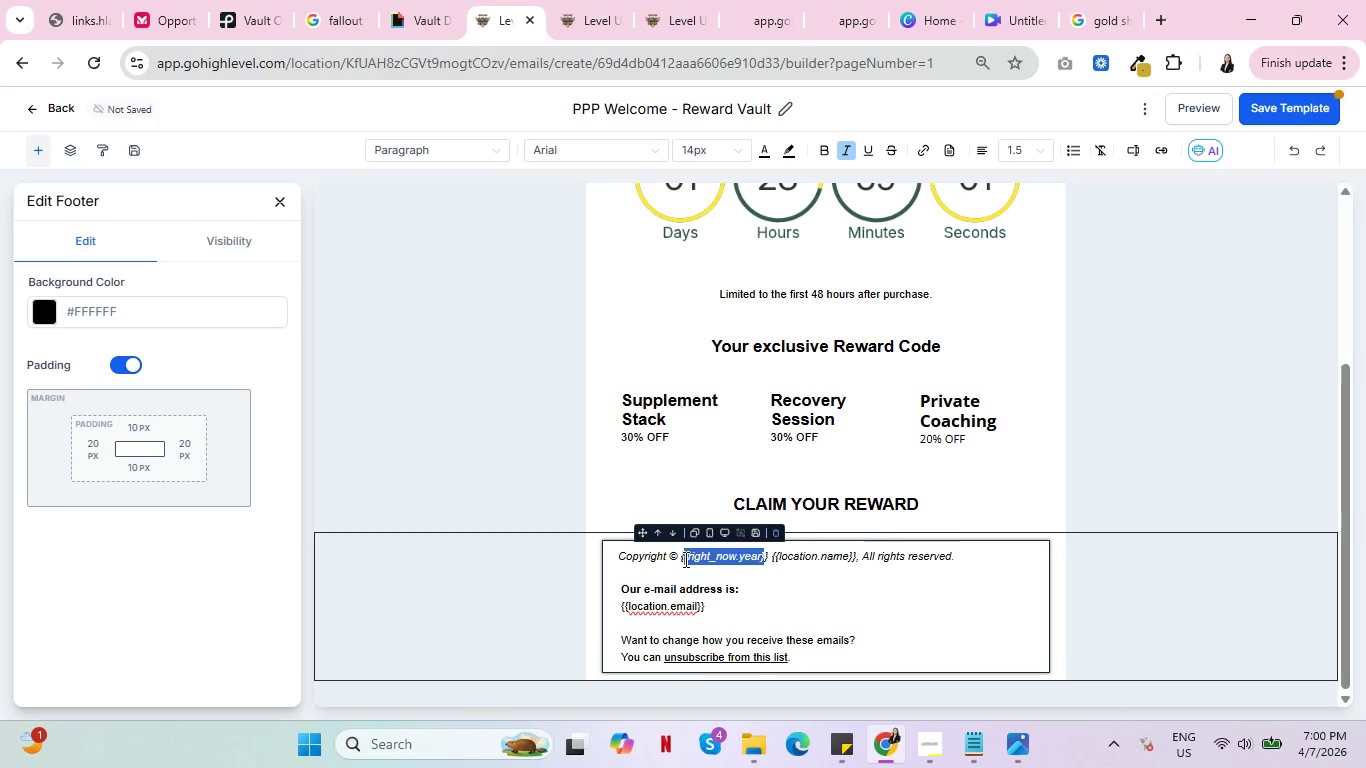 
type(20)
 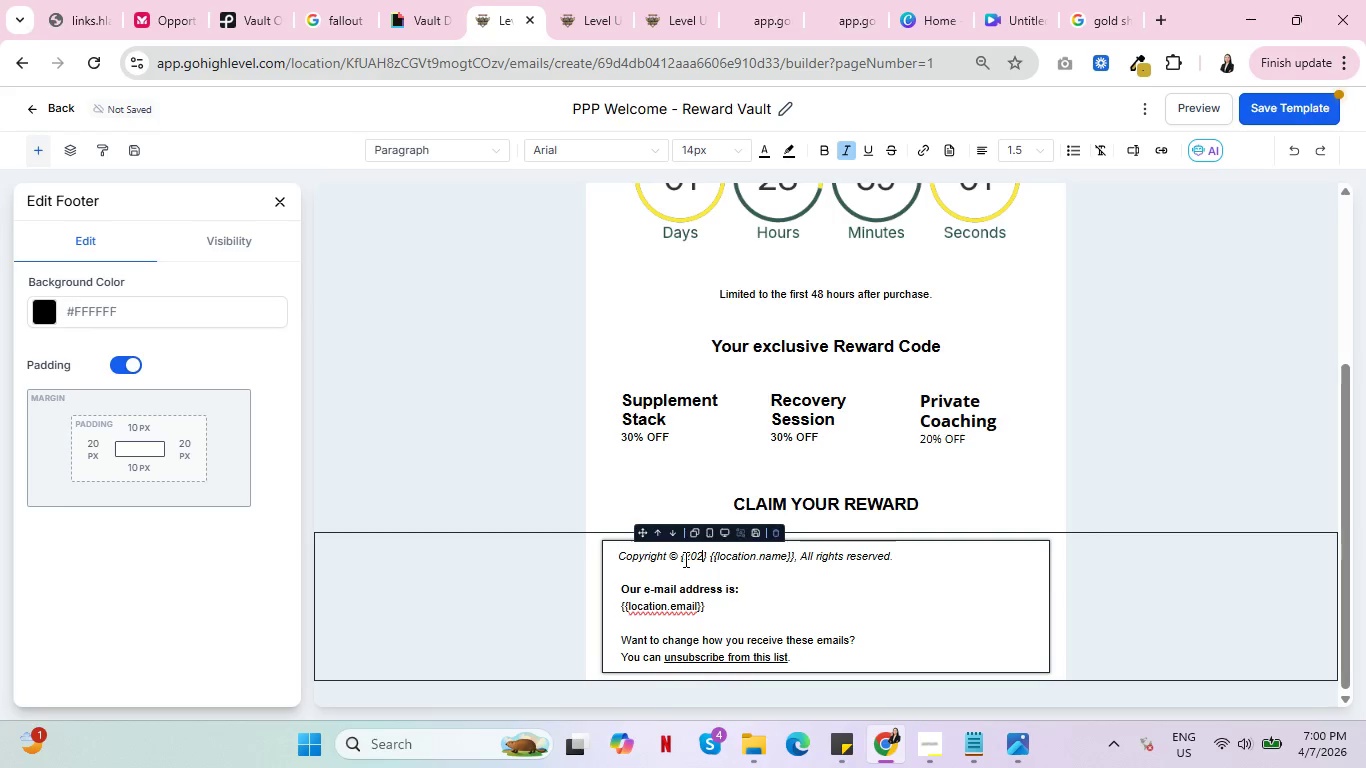 
type(25[Delete])
 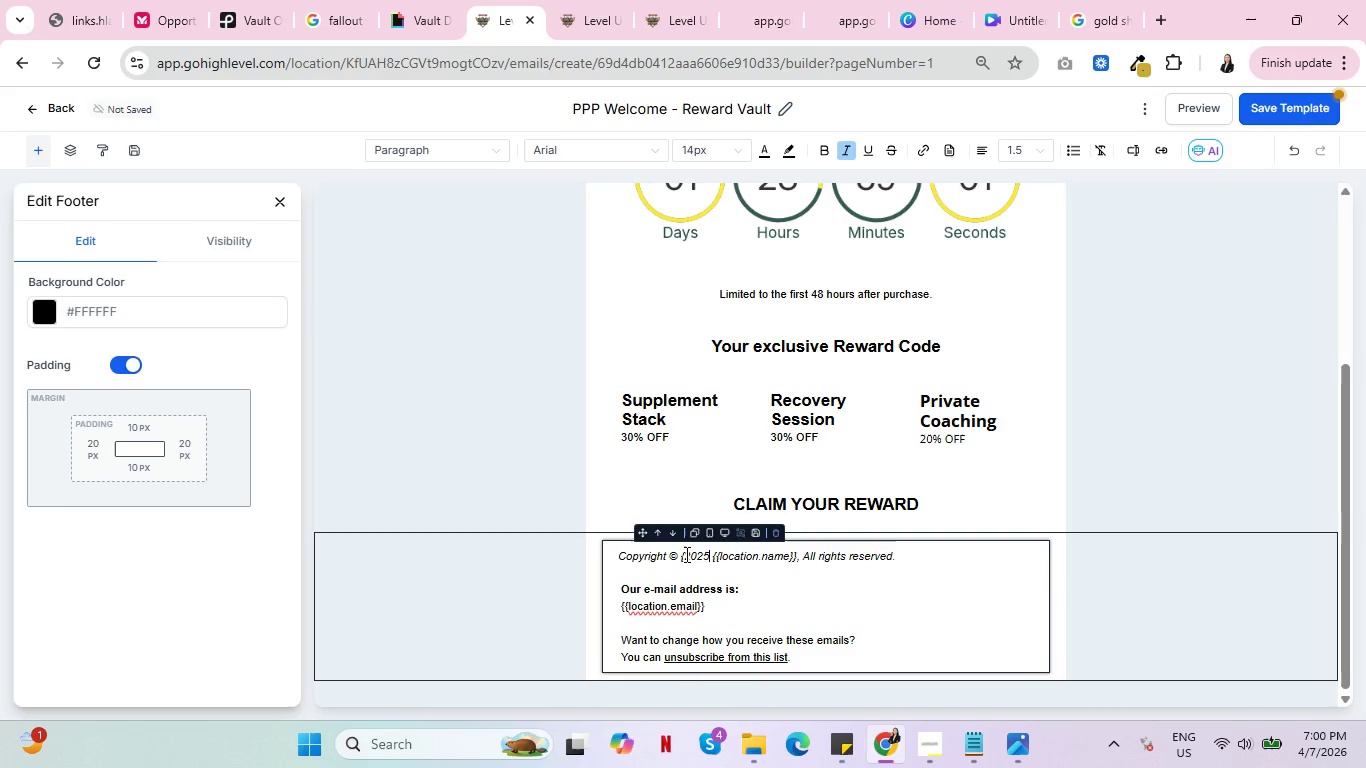 
left_click([685, 554])
 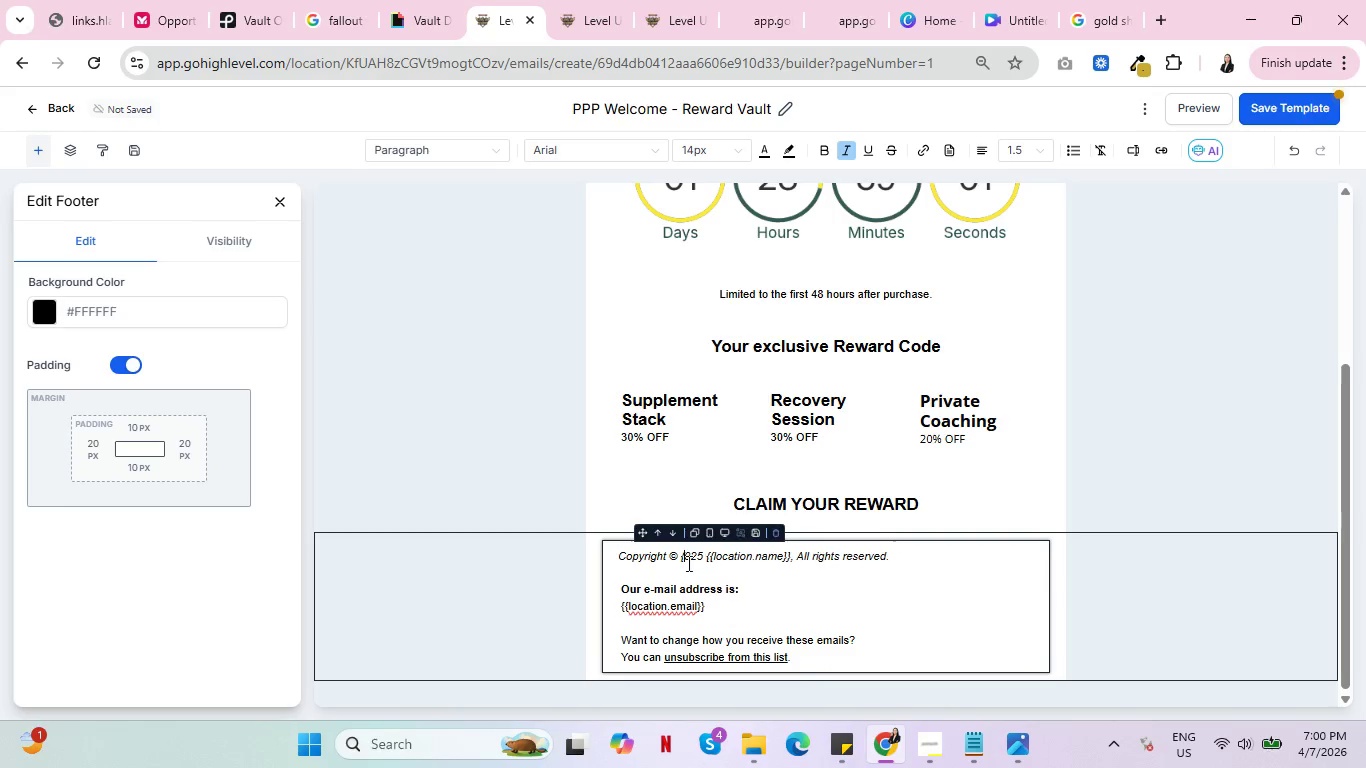 
key(Delete)
 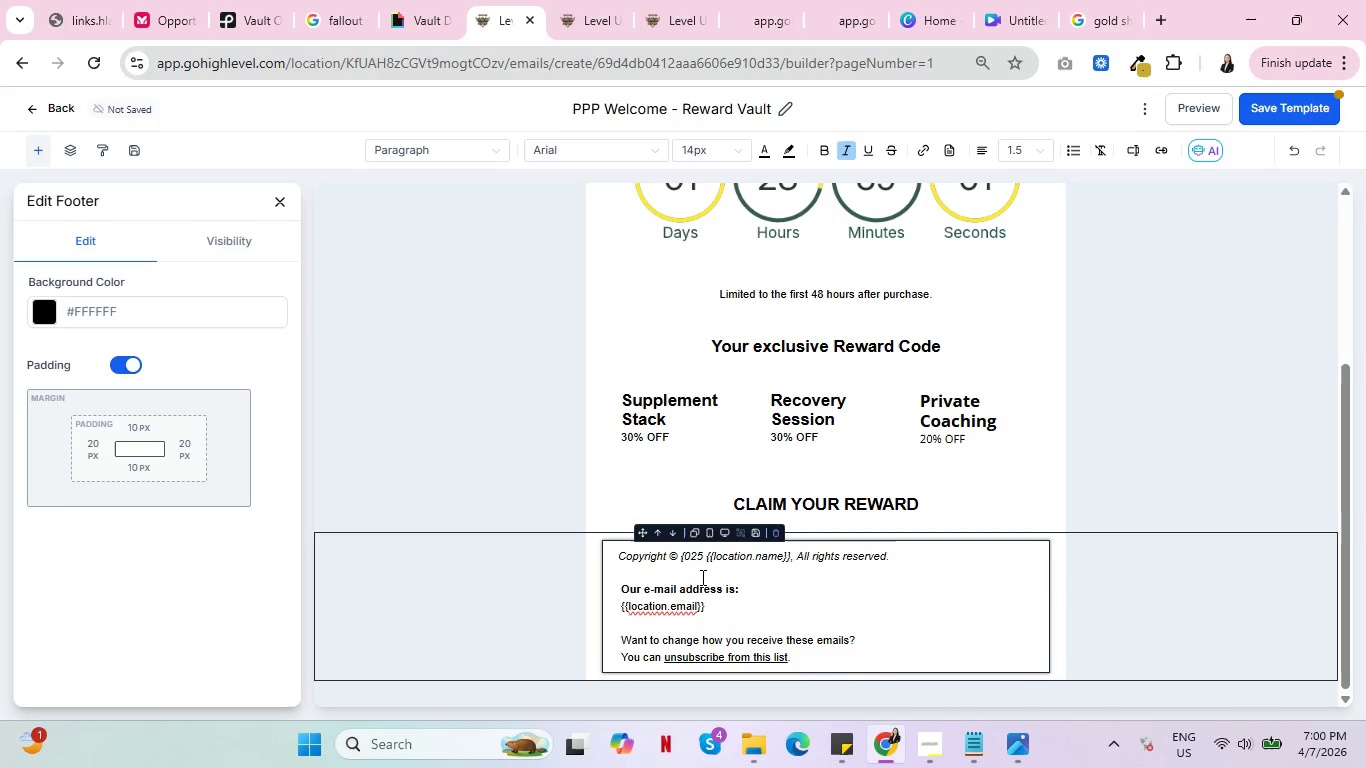 
key(2)
 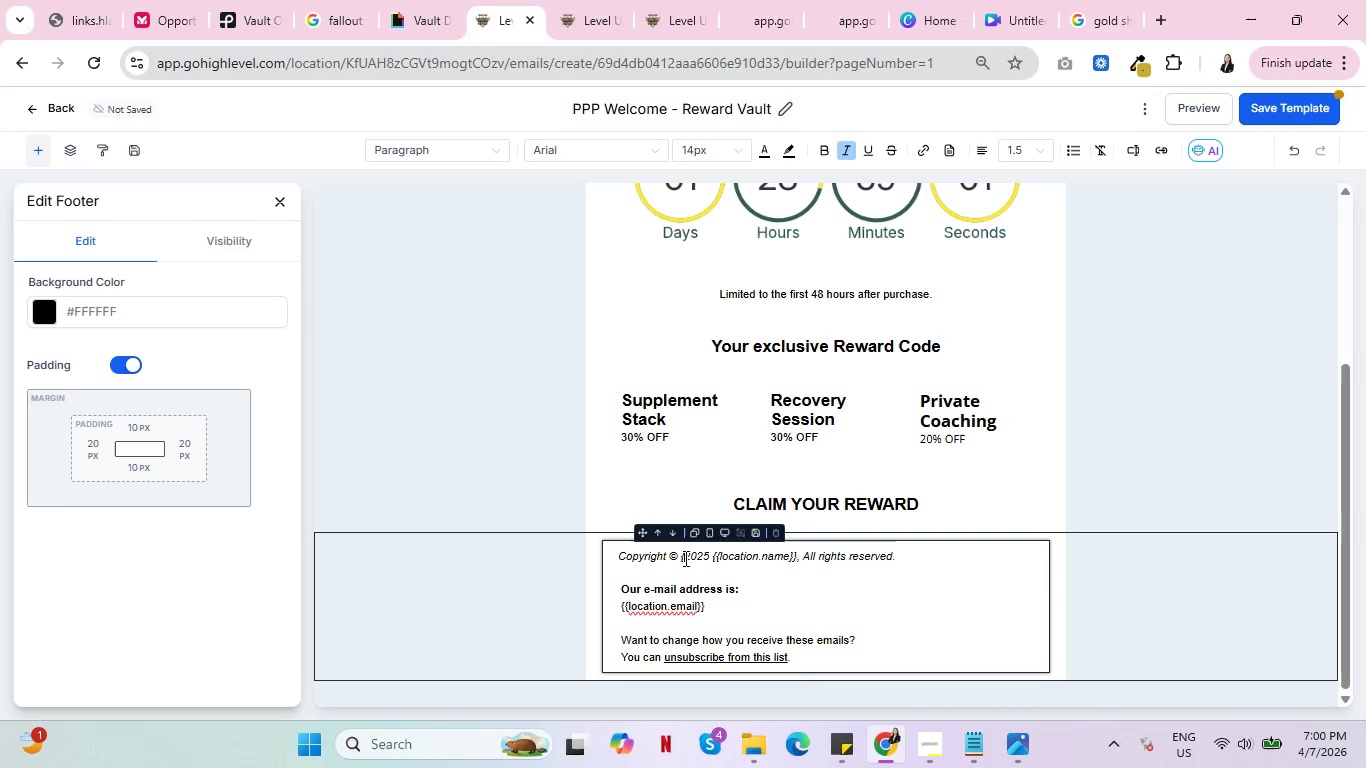 
left_click([684, 558])
 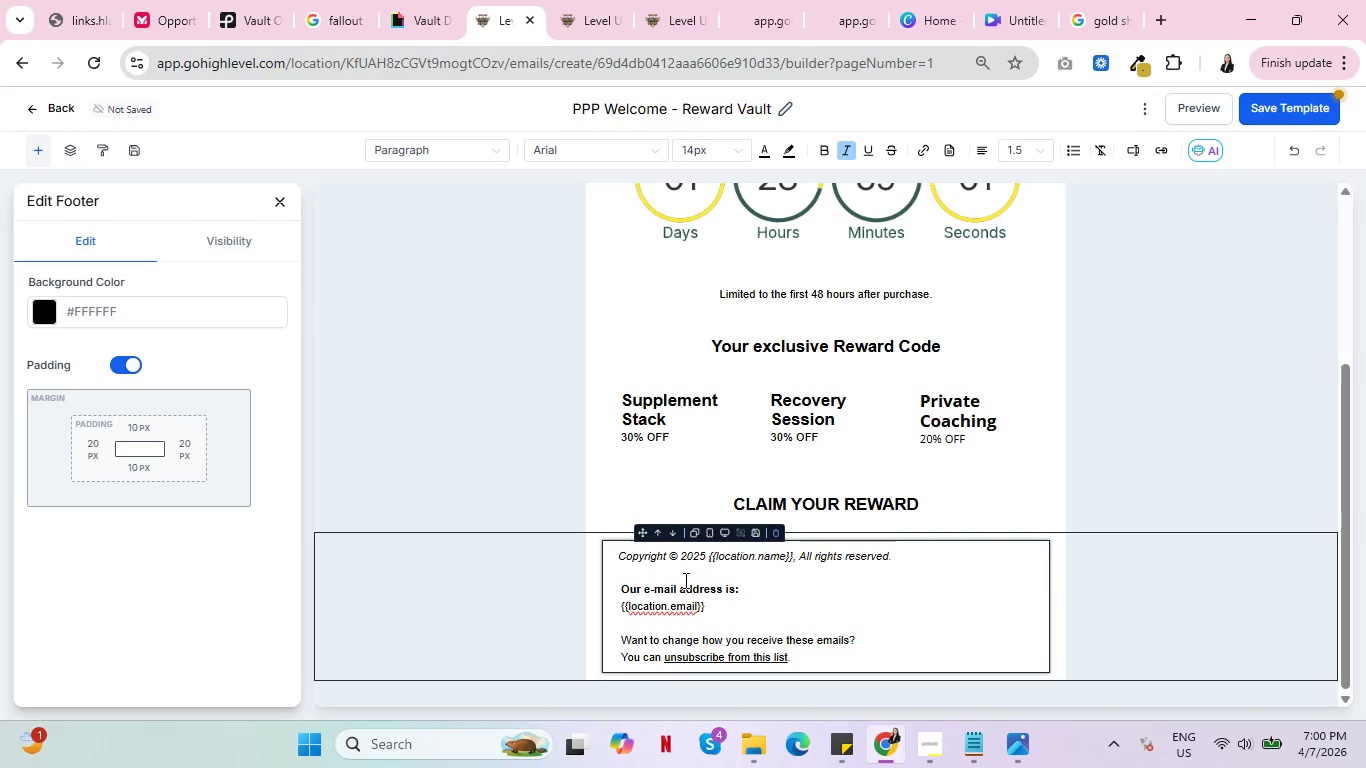 
key(Backspace)
 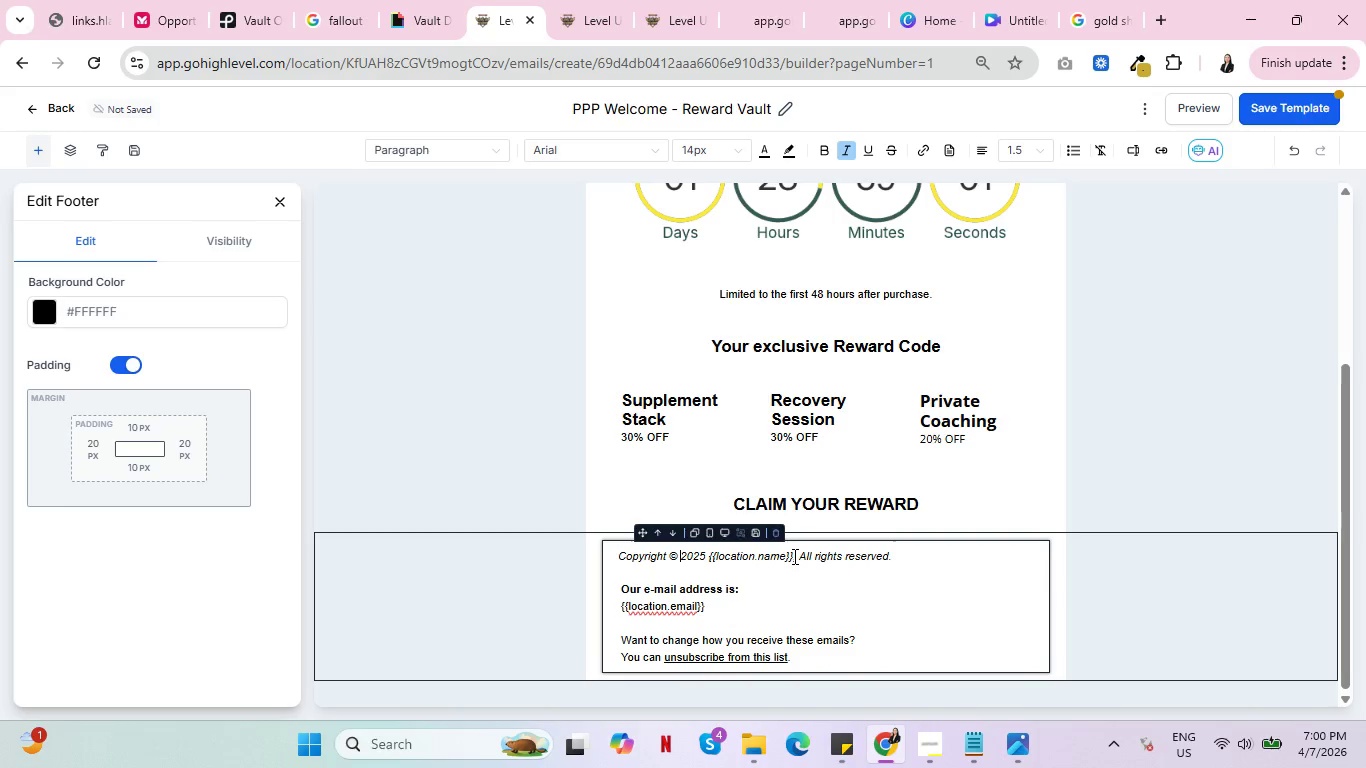 
left_click_drag(start_coordinate=[791, 555], to_coordinate=[708, 553])
 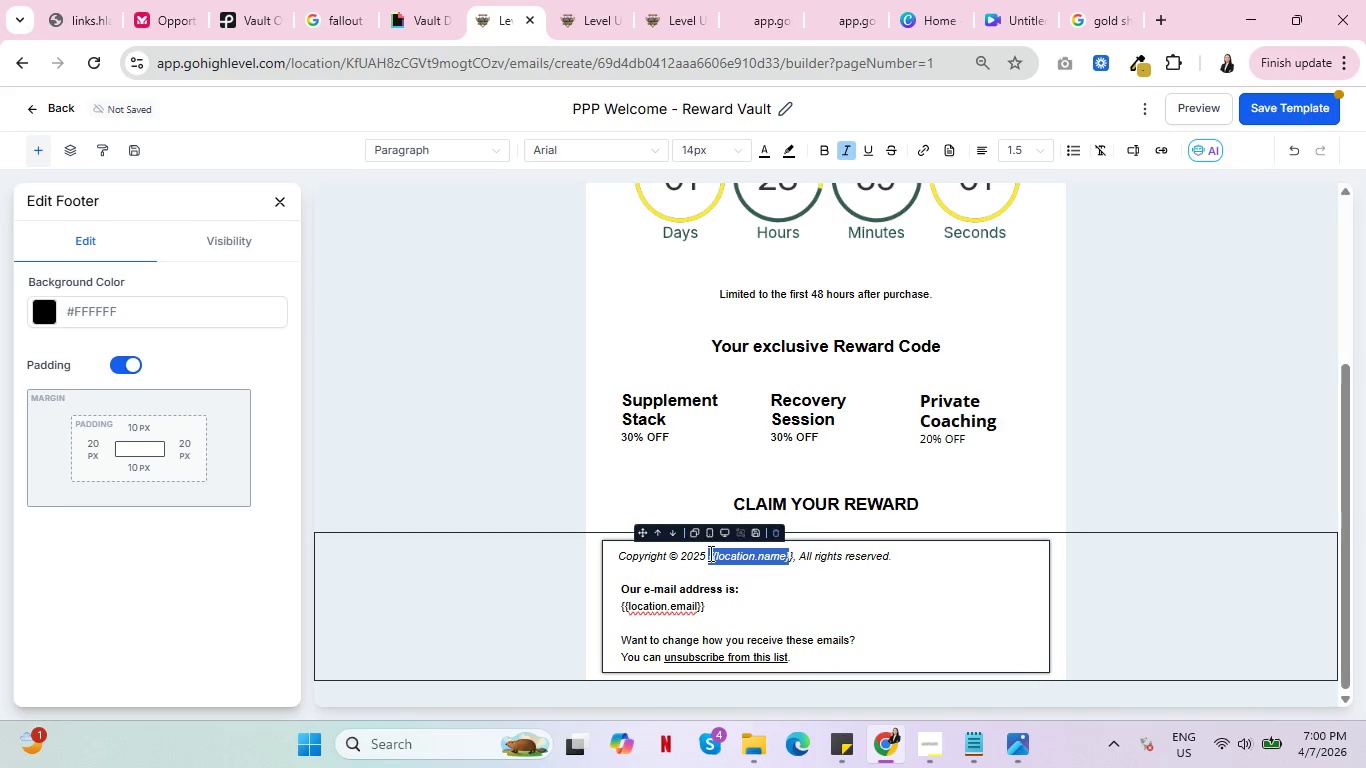 
type(IronBoud)
key(Backspace)
type(n)
 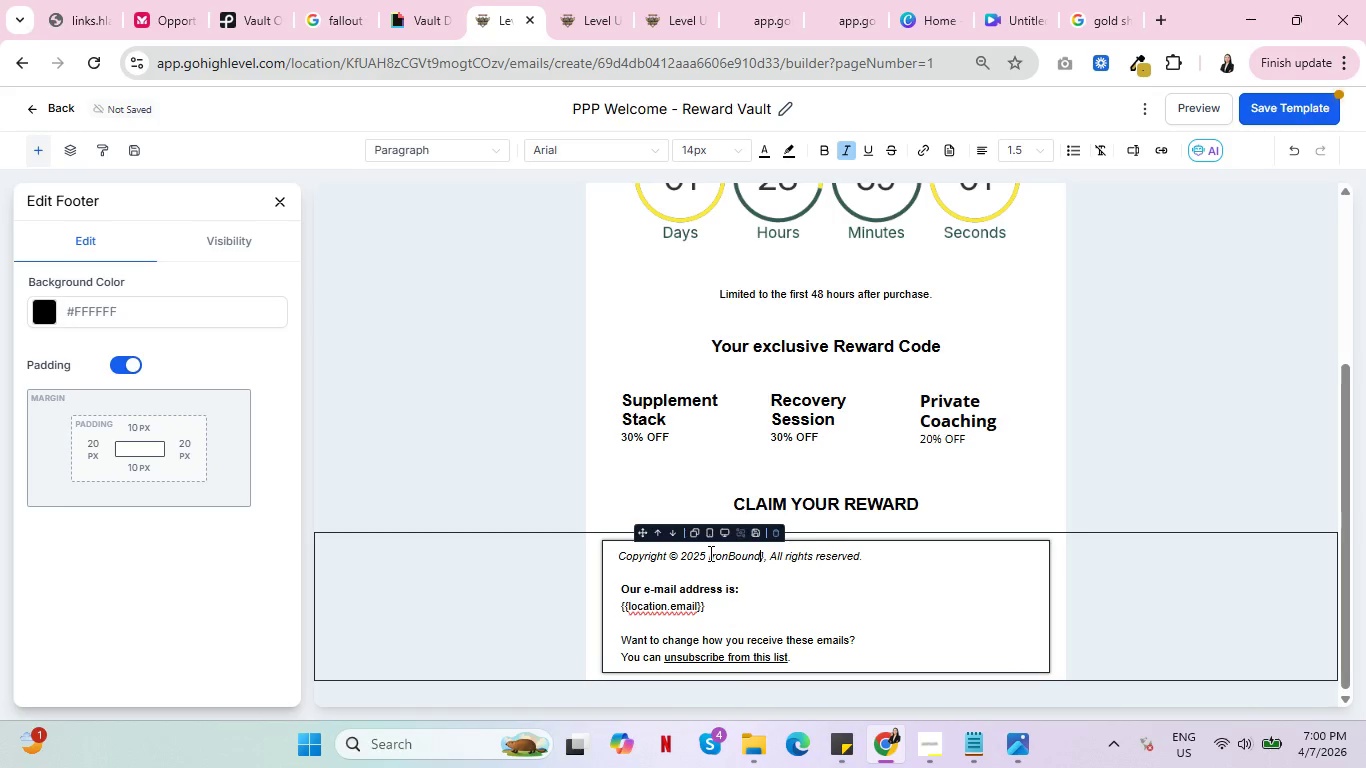 
key(D)
 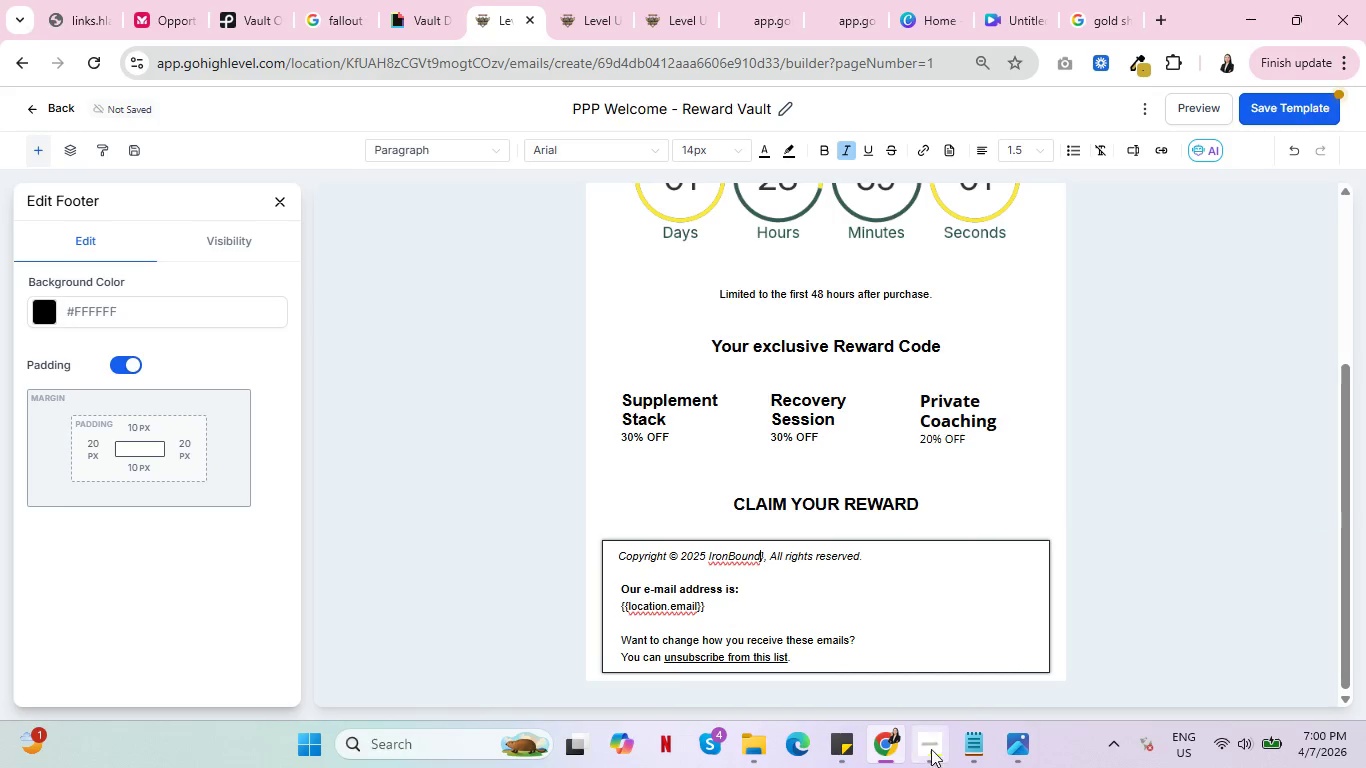 
left_click([937, 750])